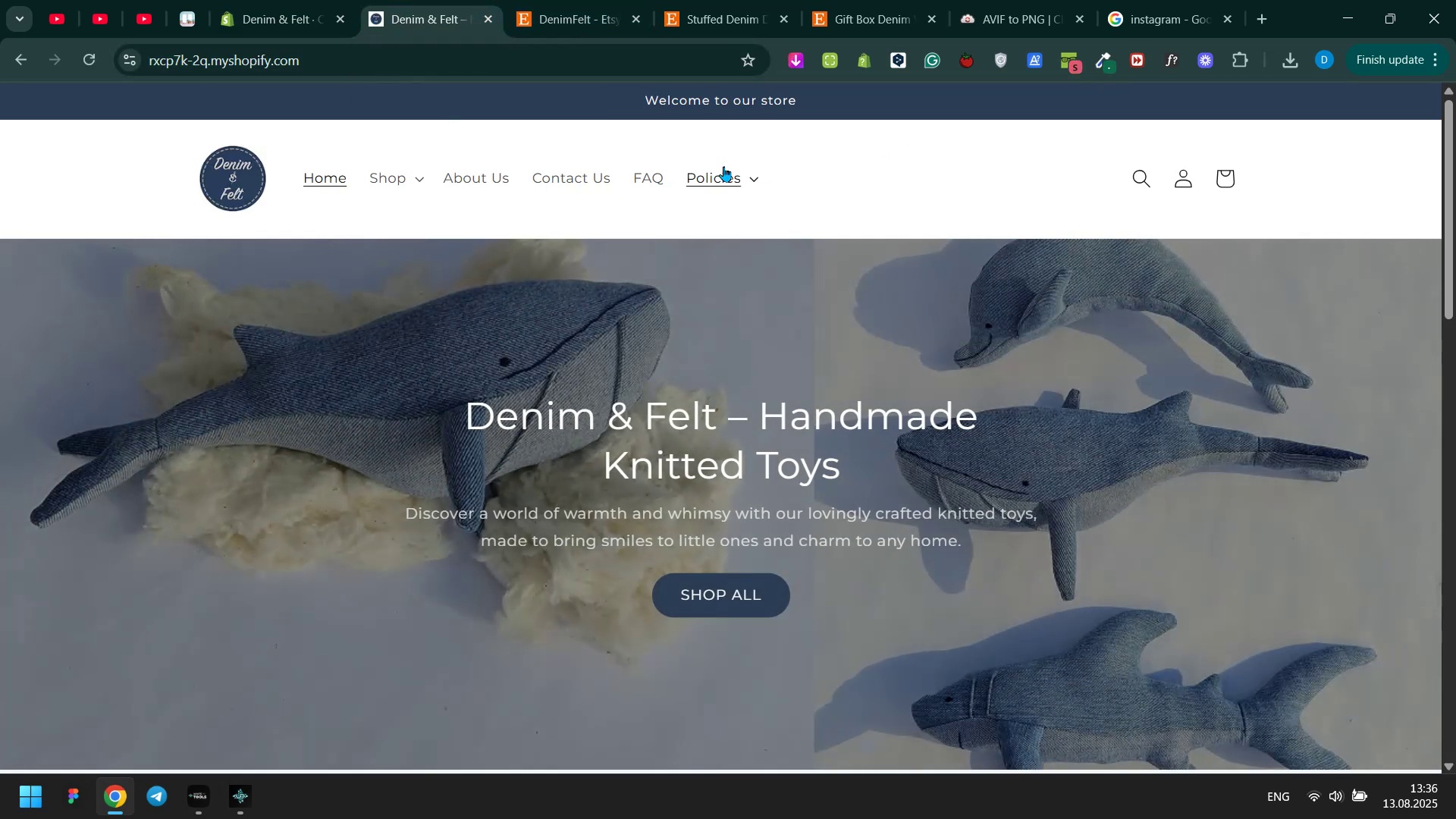 
left_click([720, 168])
 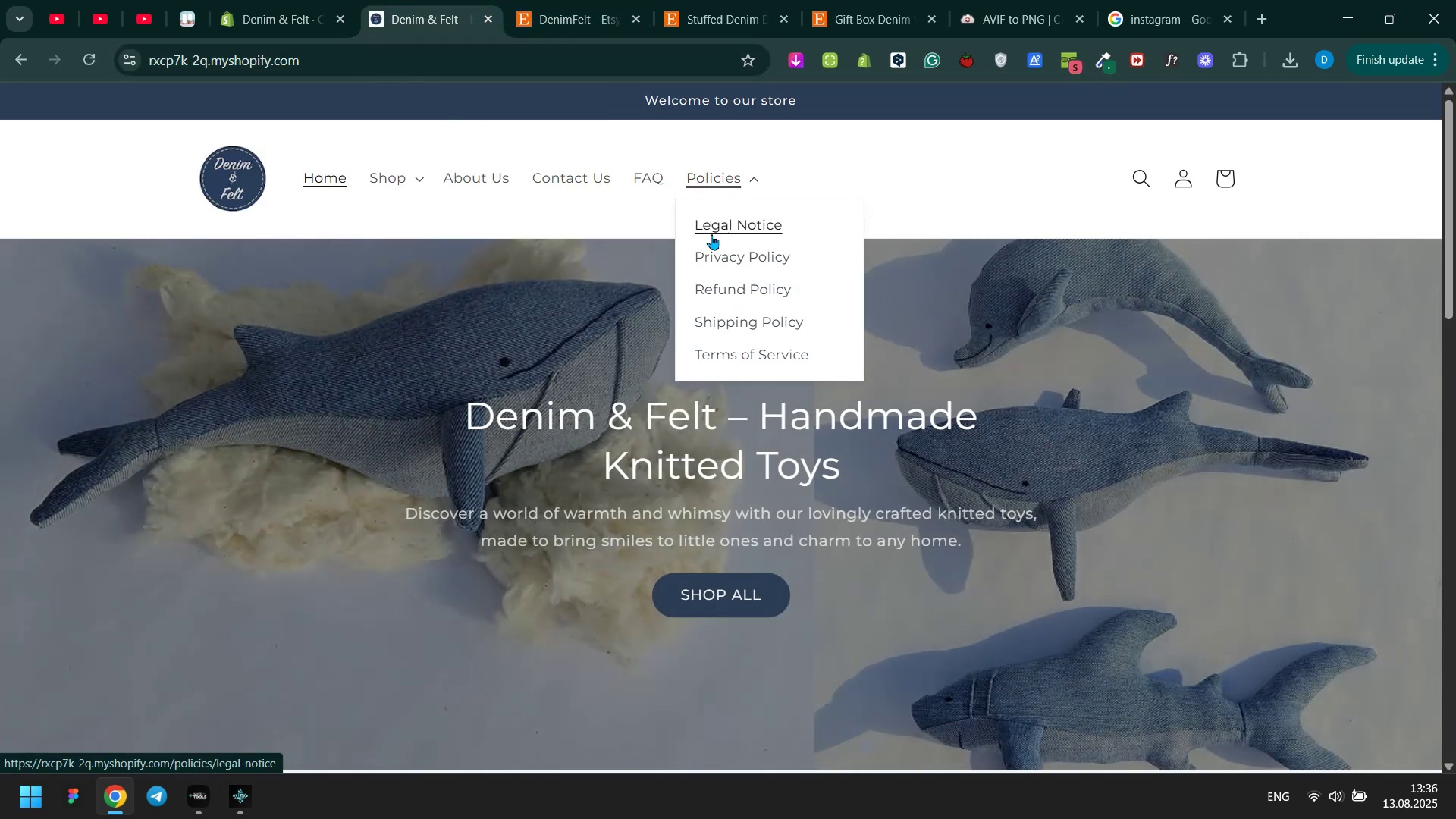 
left_click([648, 172])
 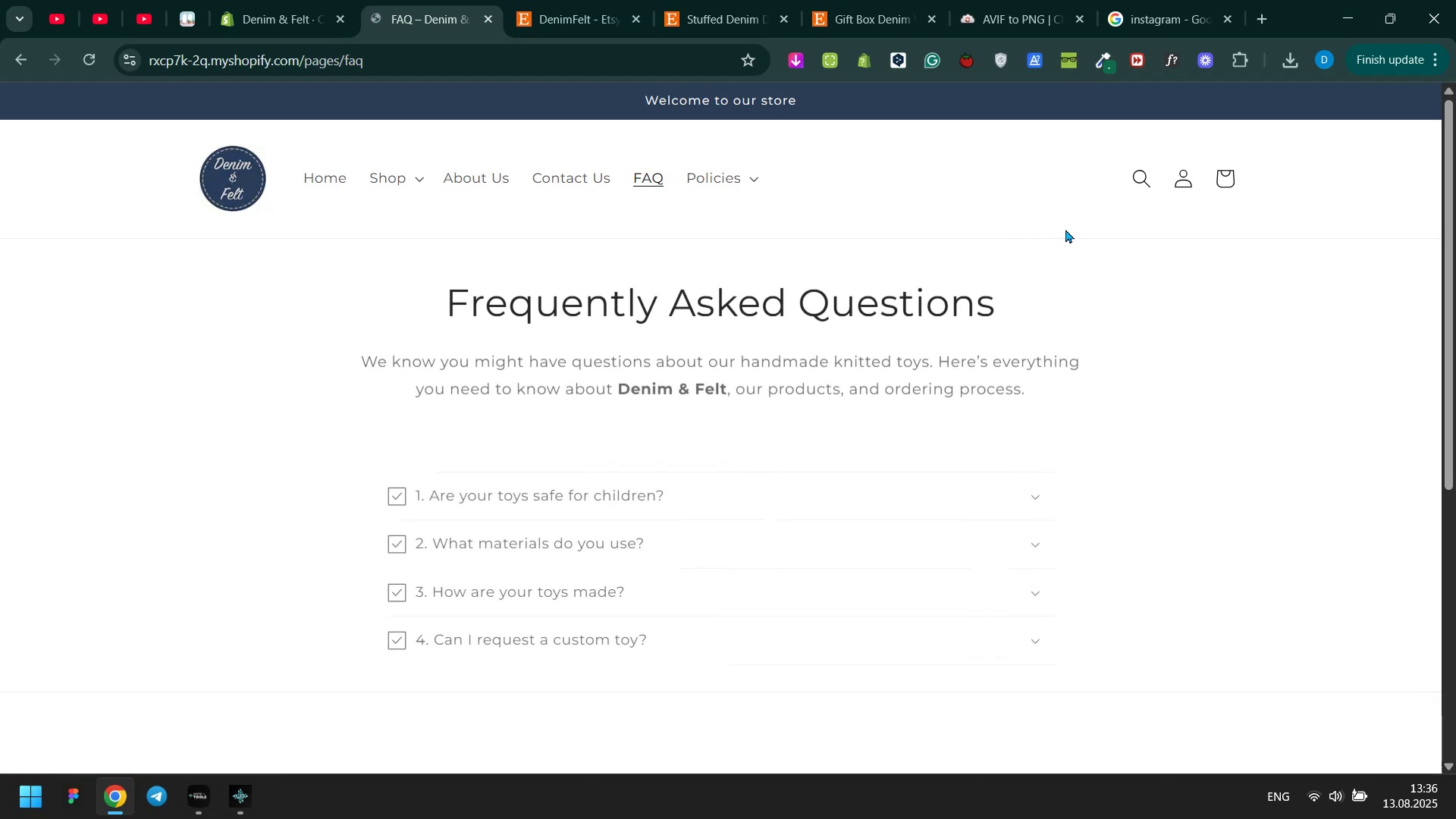 
scroll: coordinate [1090, 248], scroll_direction: down, amount: 2.0
 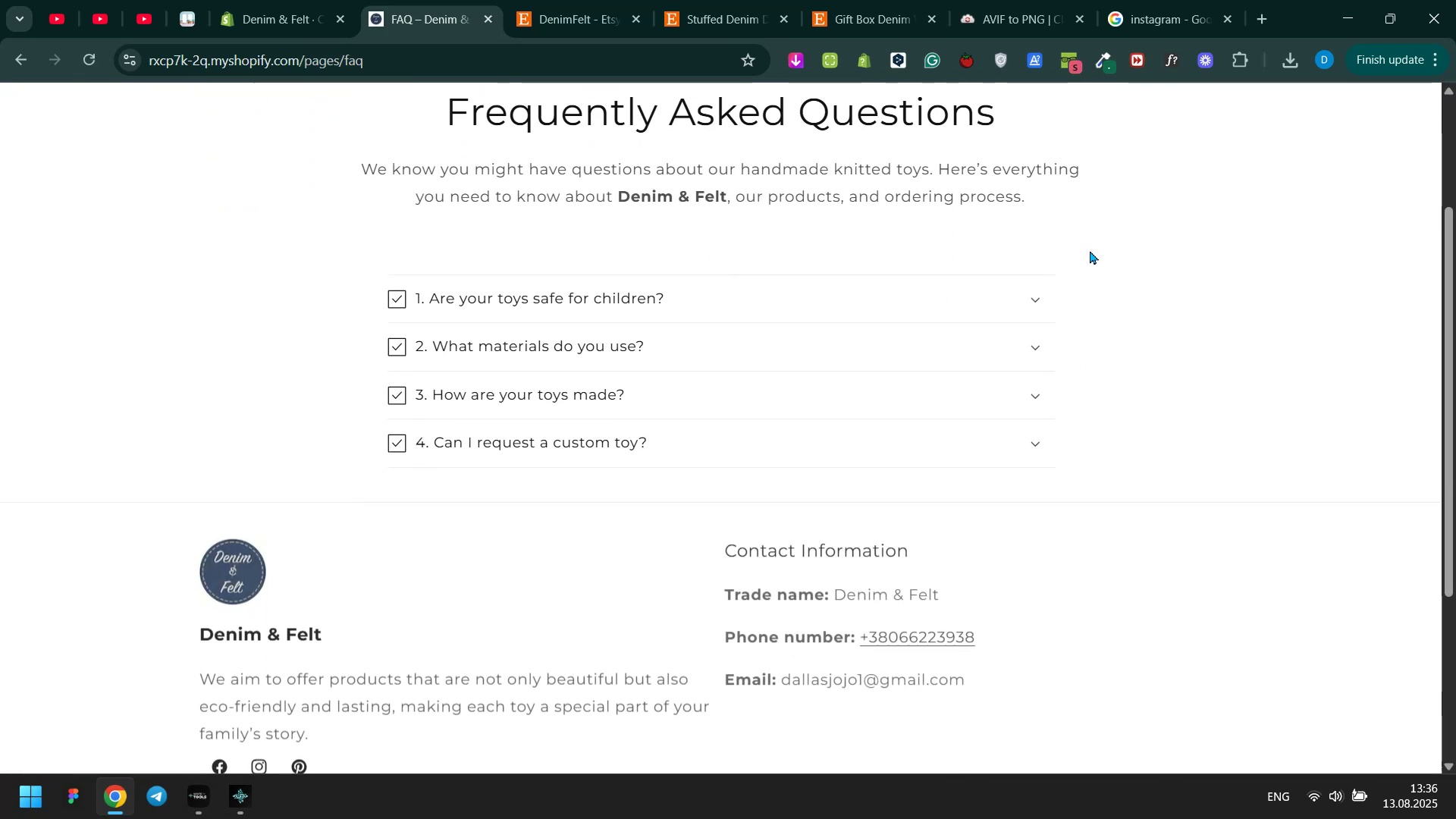 
scroll: coordinate [1090, 250], scroll_direction: up, amount: 3.0
 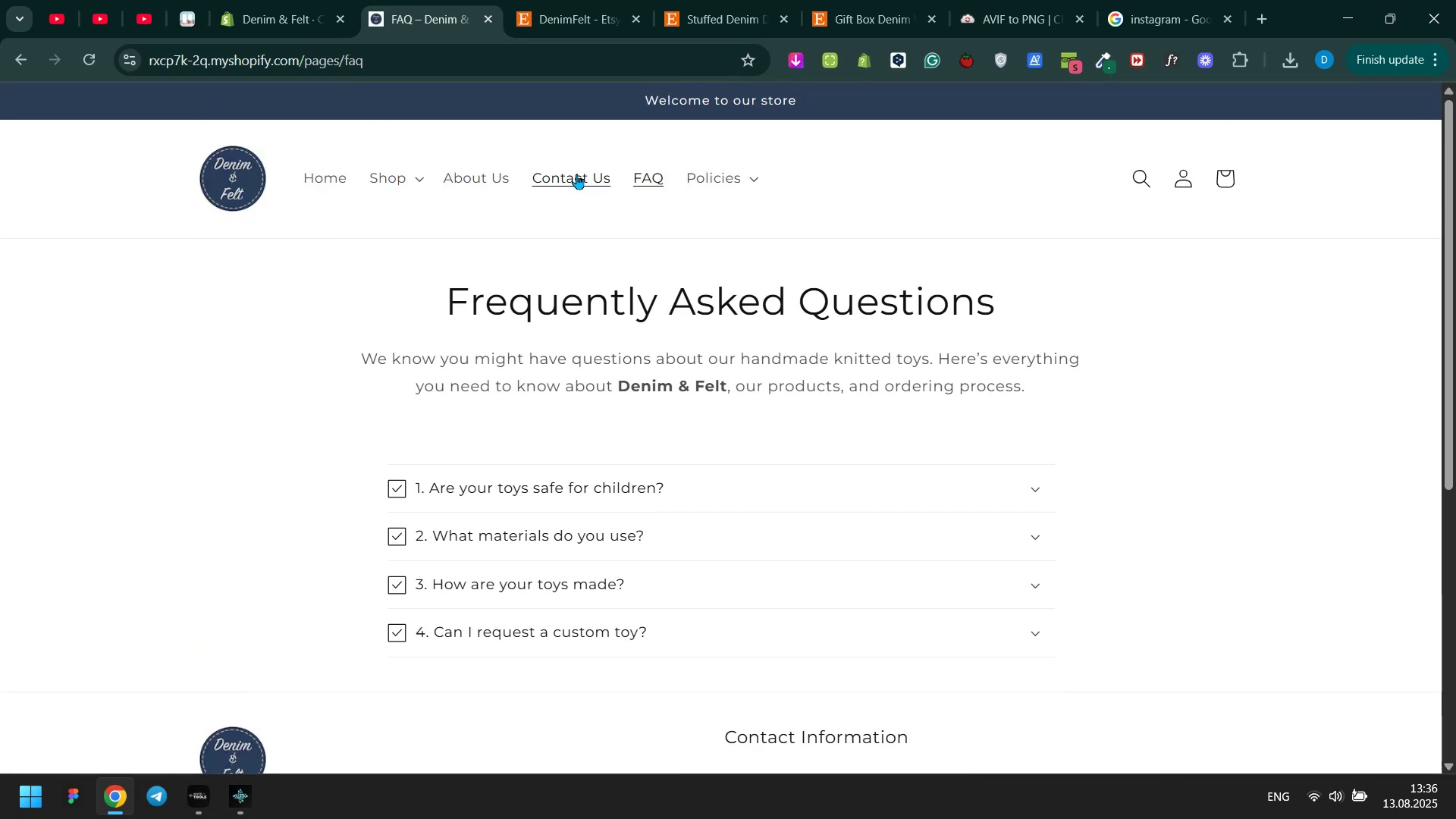 
left_click([562, 172])
 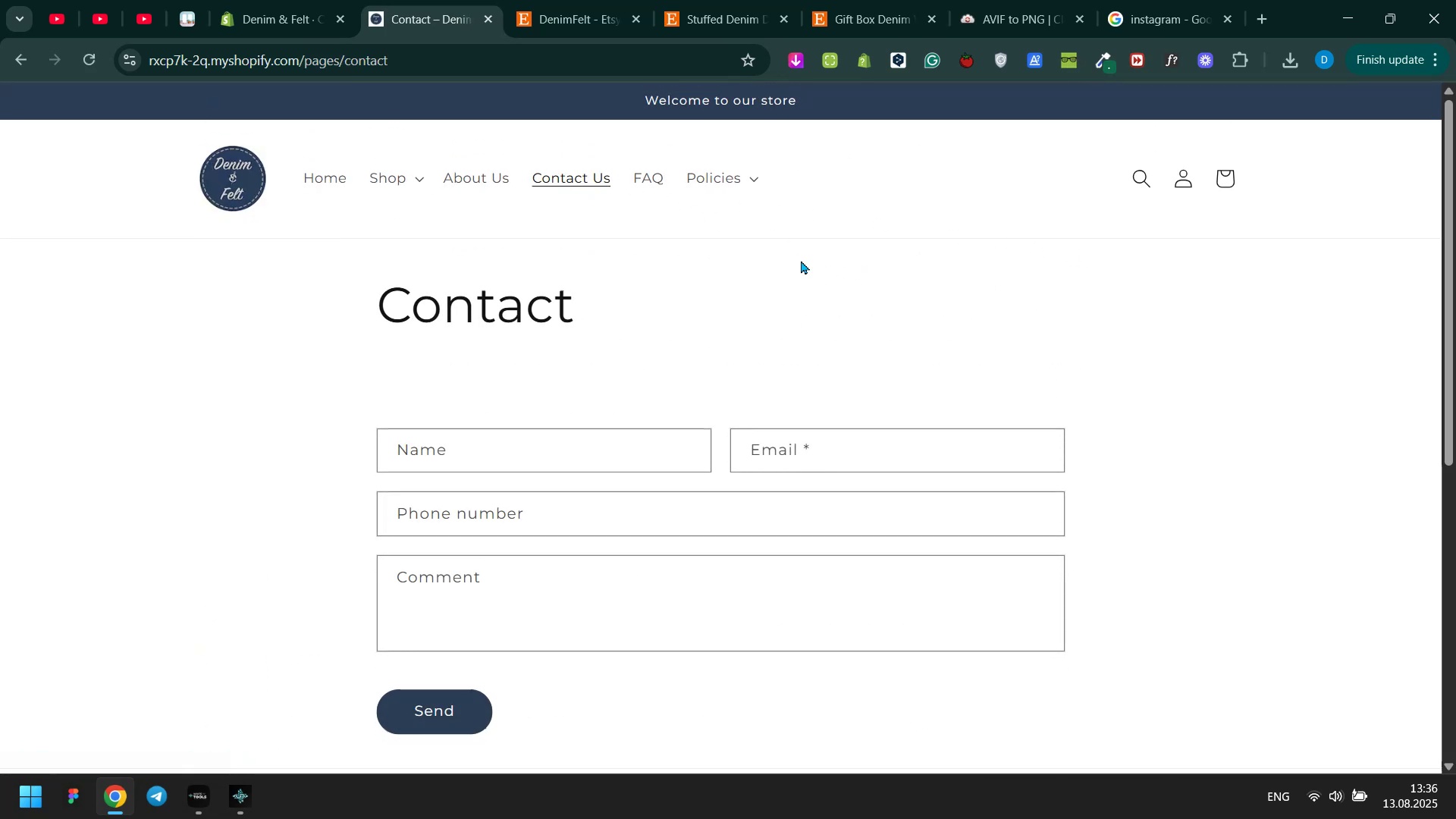 
left_click([447, 165])
 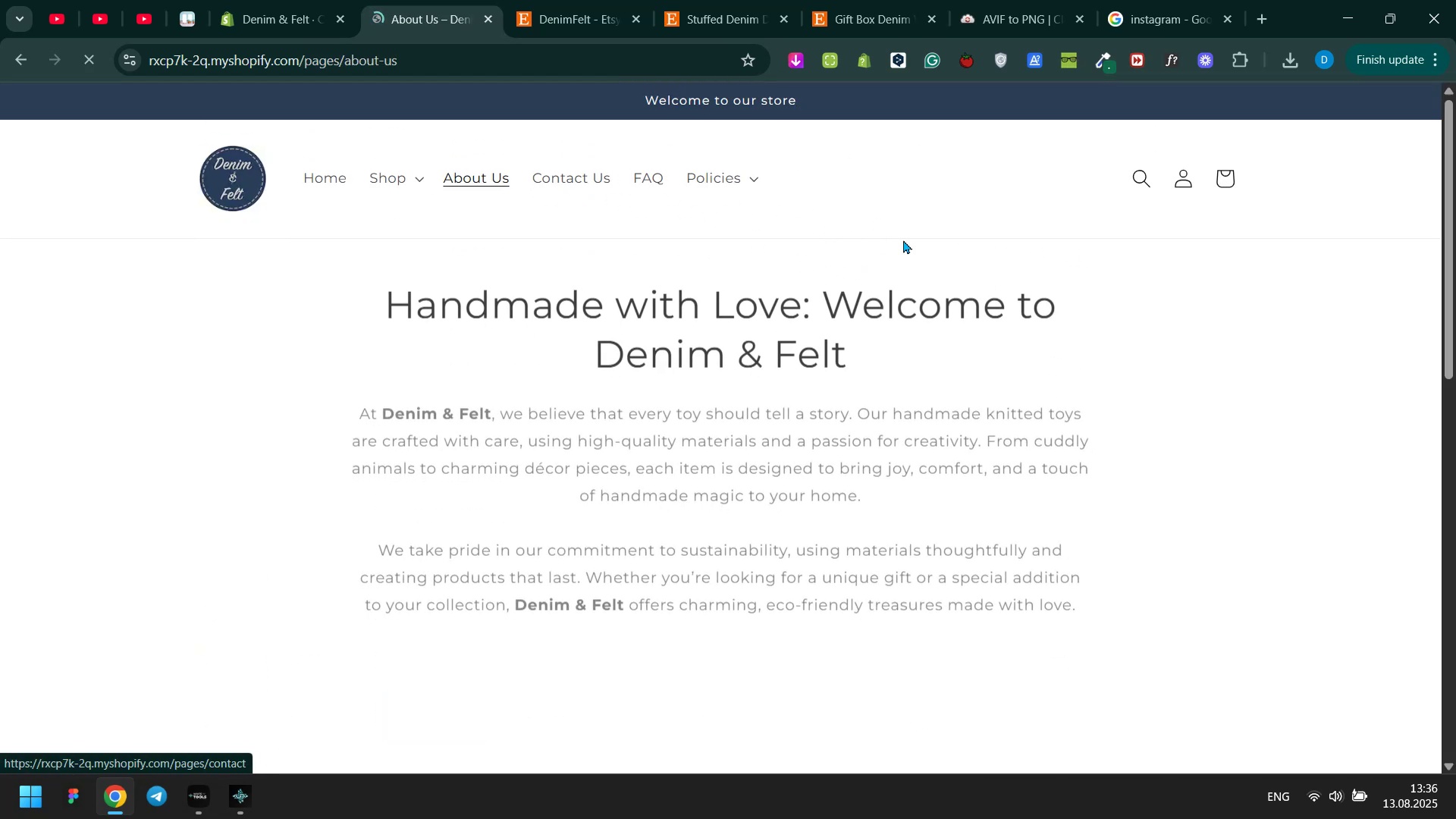 
scroll: coordinate [1088, 281], scroll_direction: down, amount: 7.0
 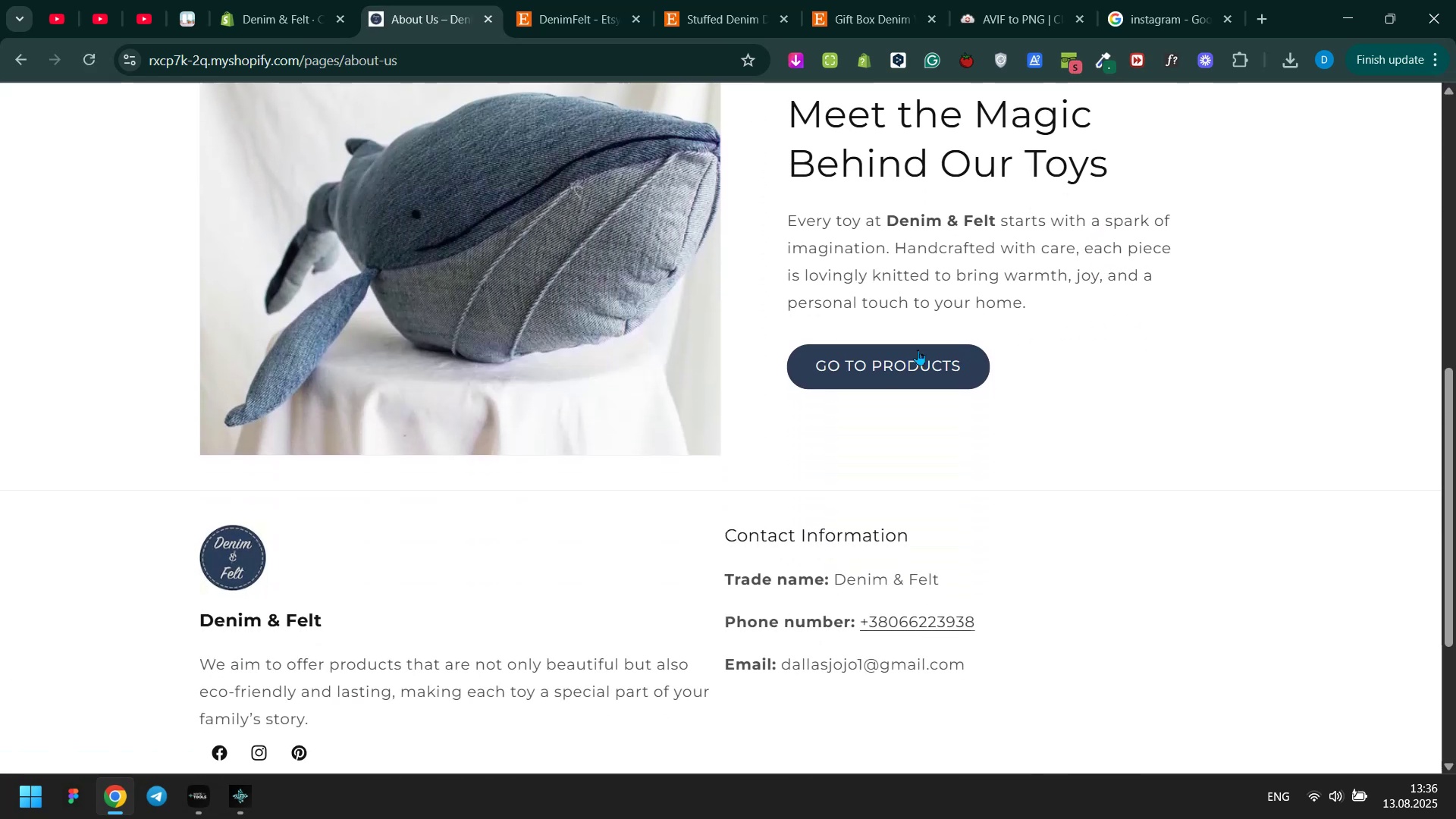 
left_click([915, 350])
 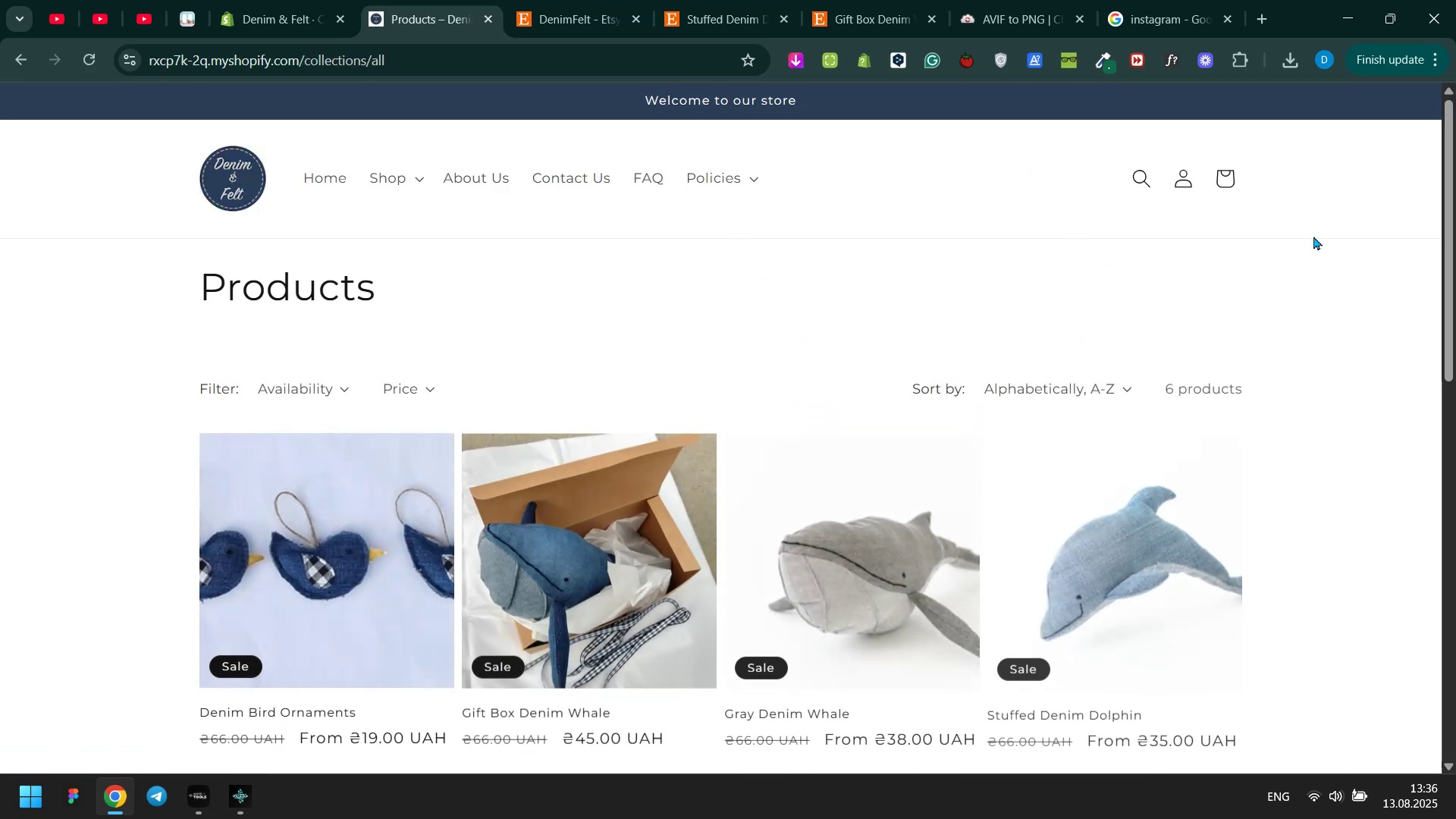 
left_click([1365, 161])
 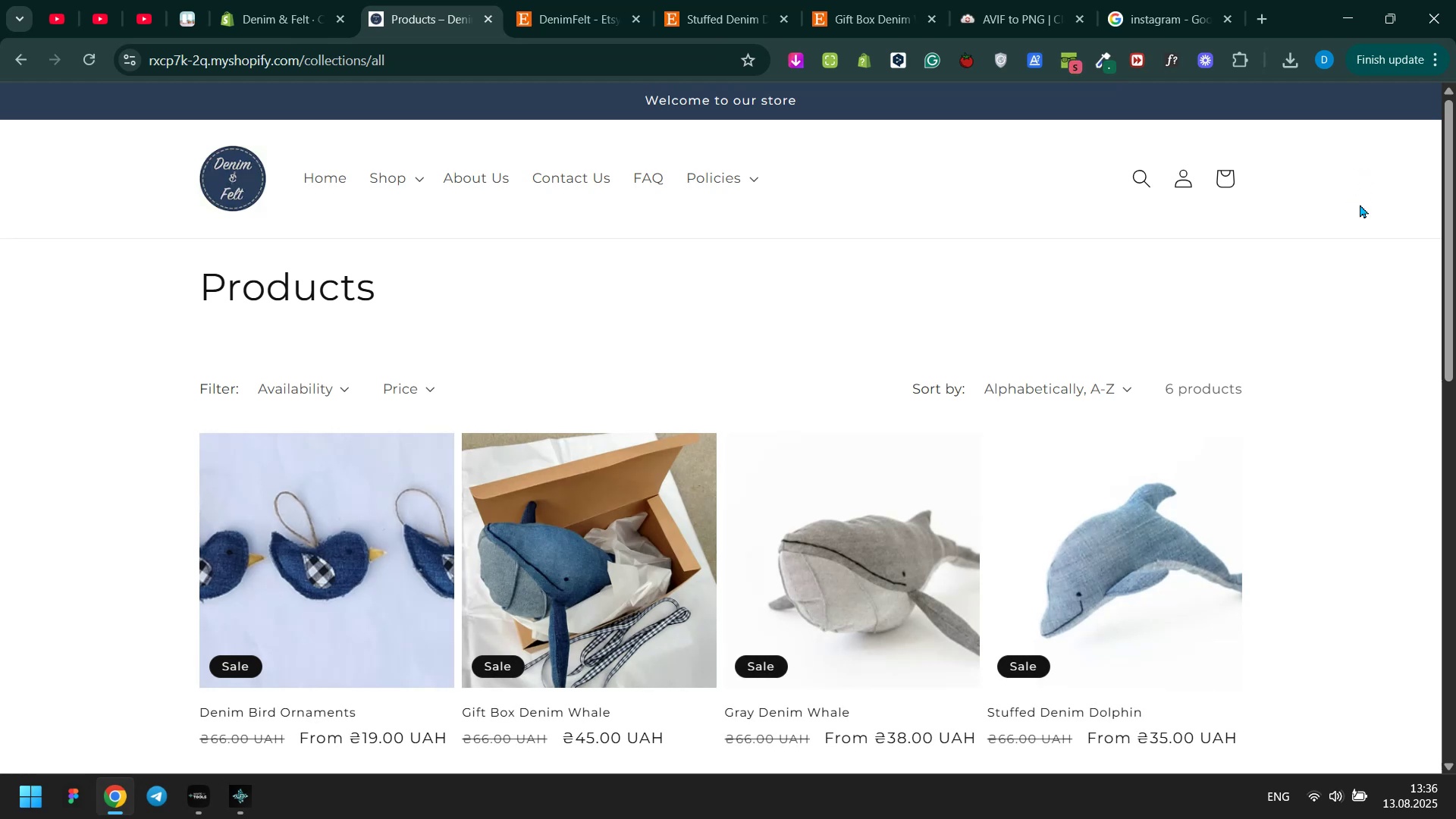 
scroll: coordinate [1360, 213], scroll_direction: none, amount: 0.0
 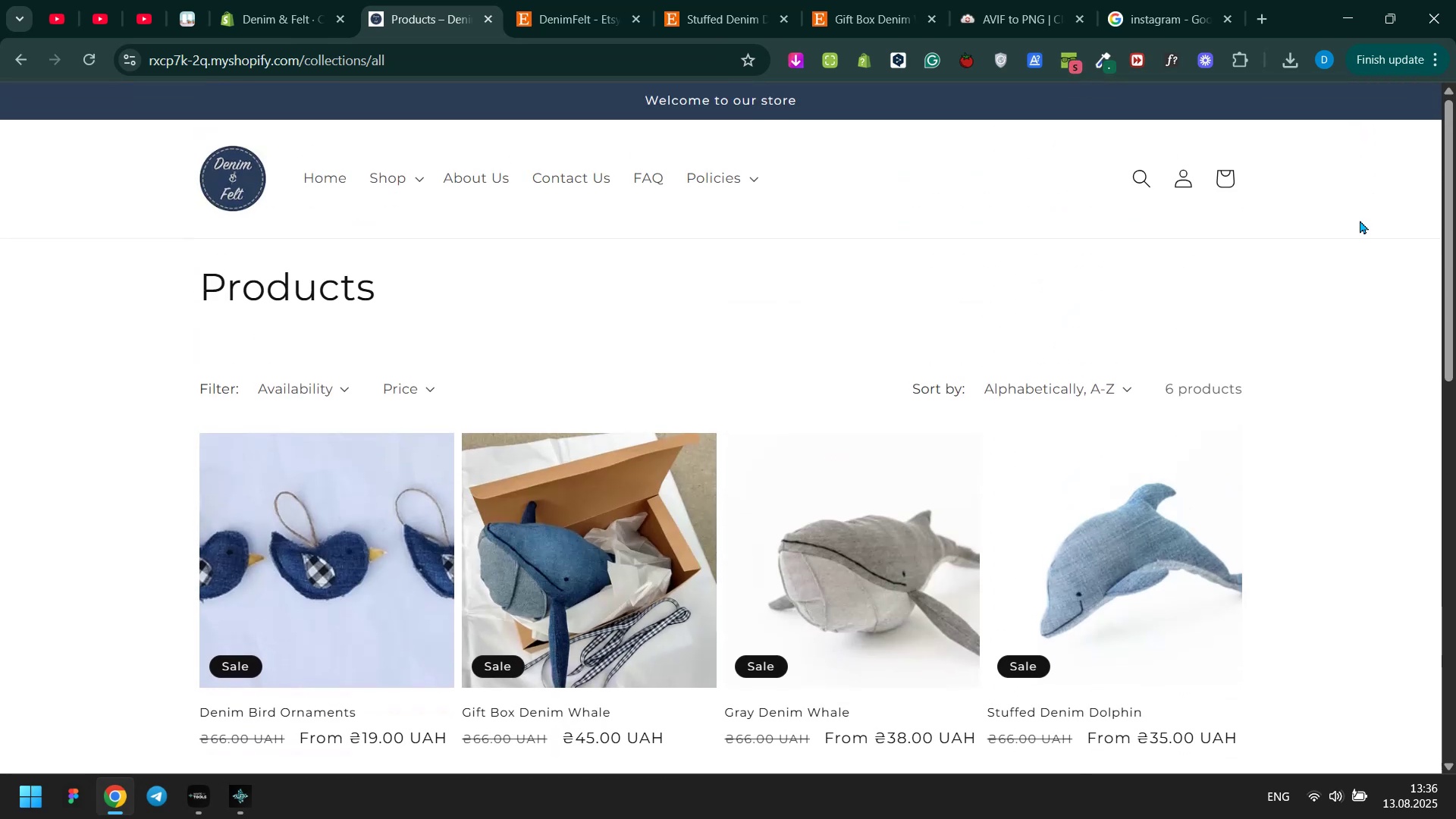 
left_click([1360, 220])
 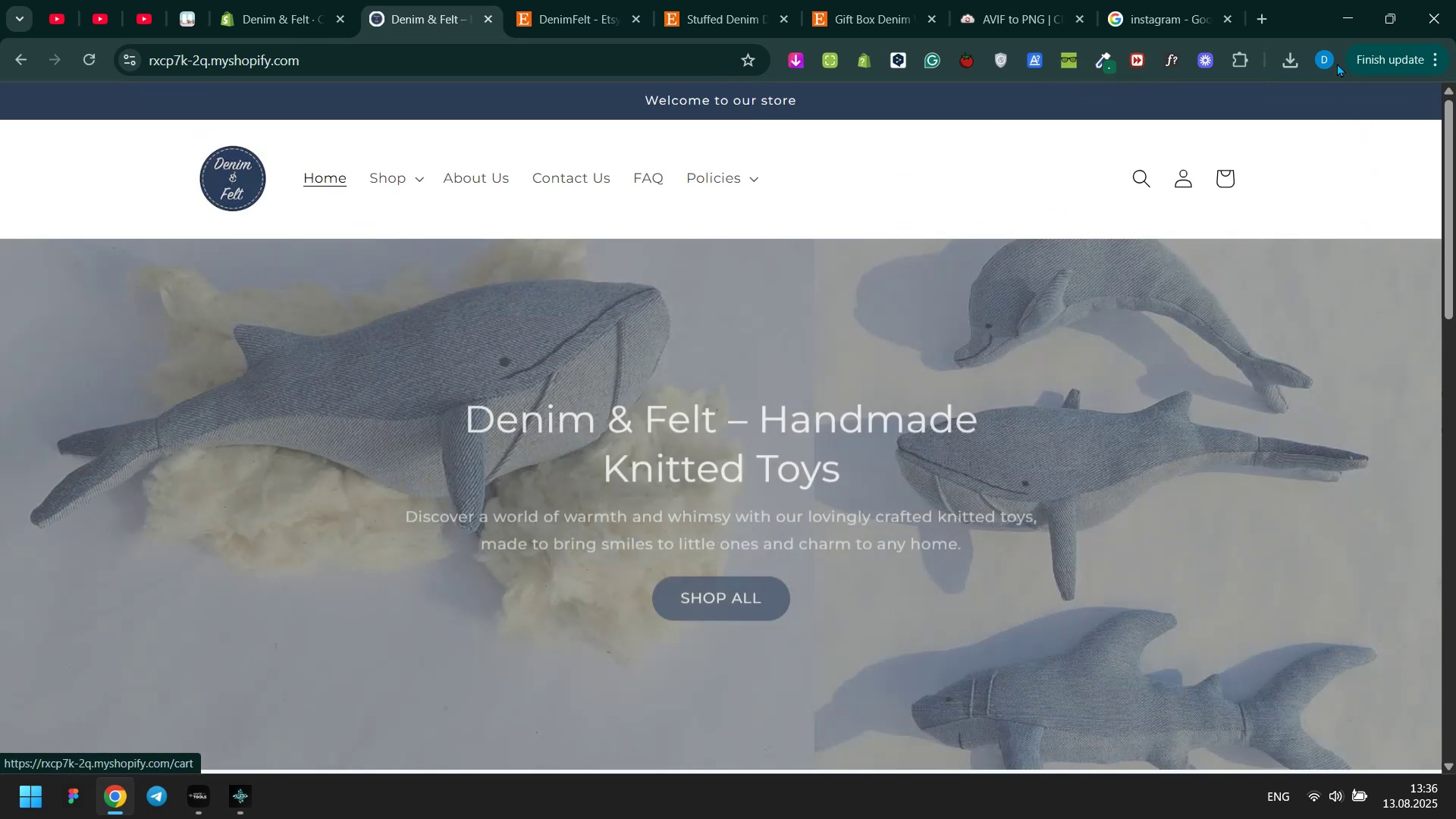 
left_click([1296, 8])
 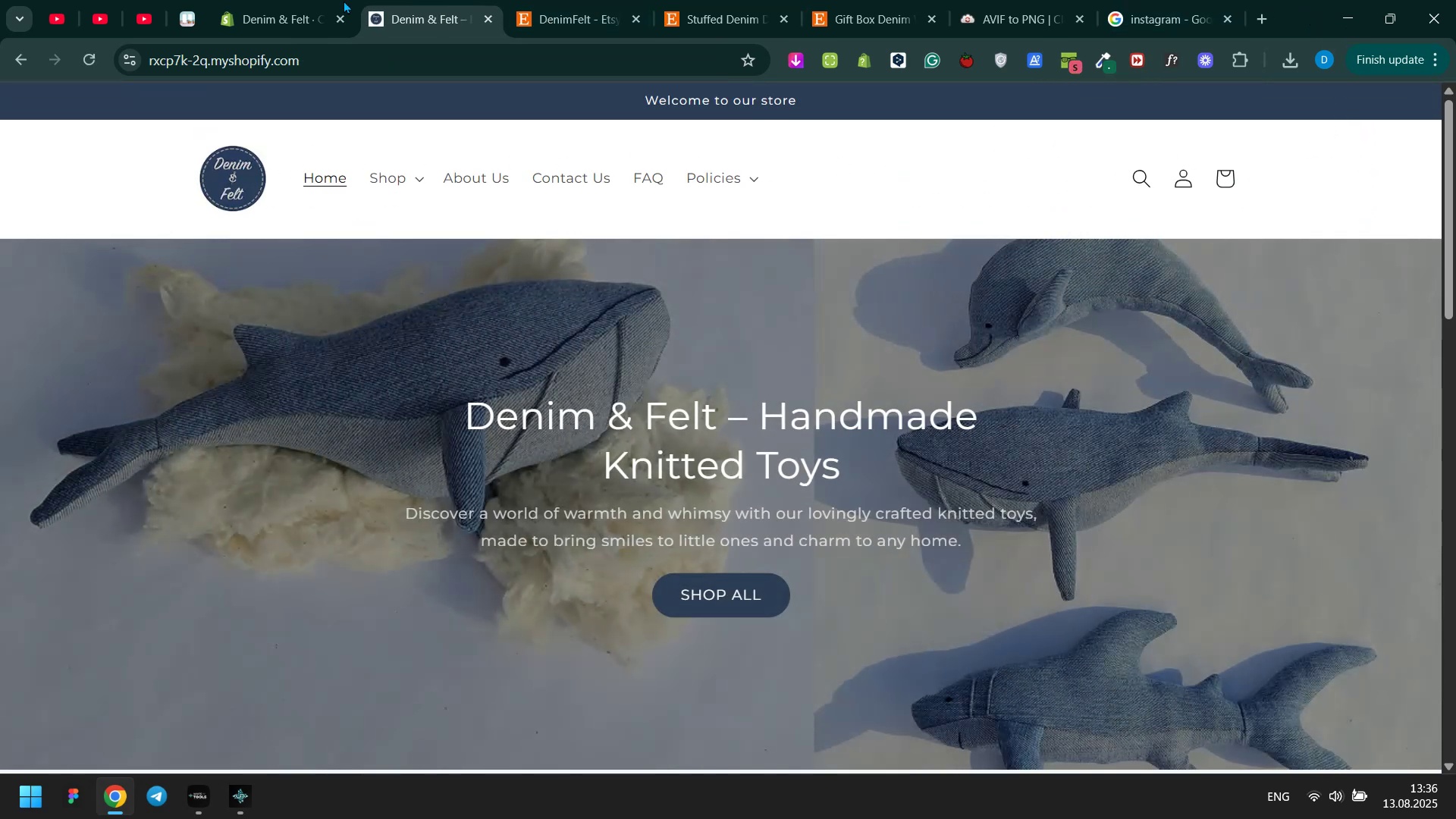 
left_click([315, 0])
 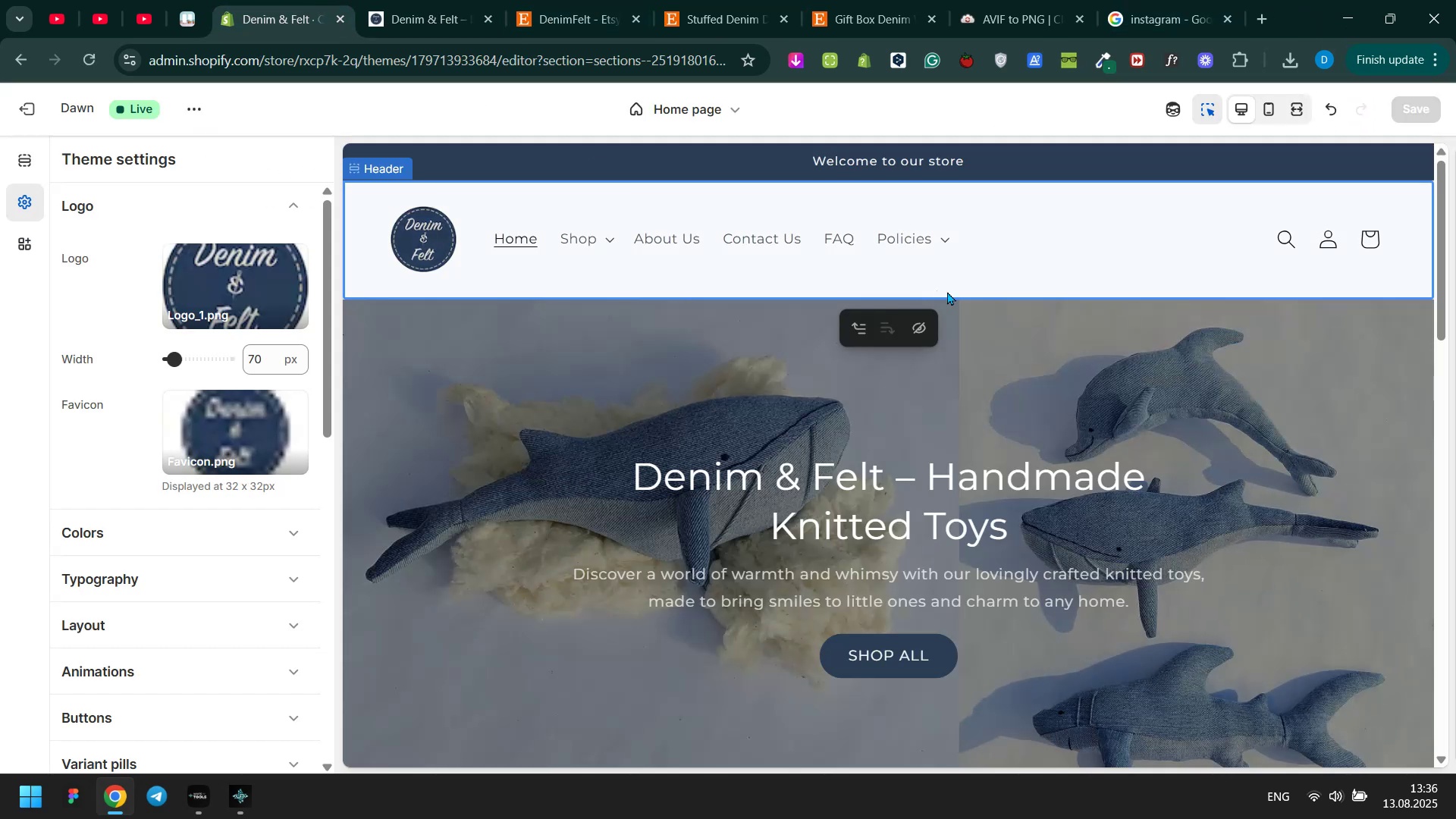 
scroll: coordinate [1039, 353], scroll_direction: down, amount: 13.0
 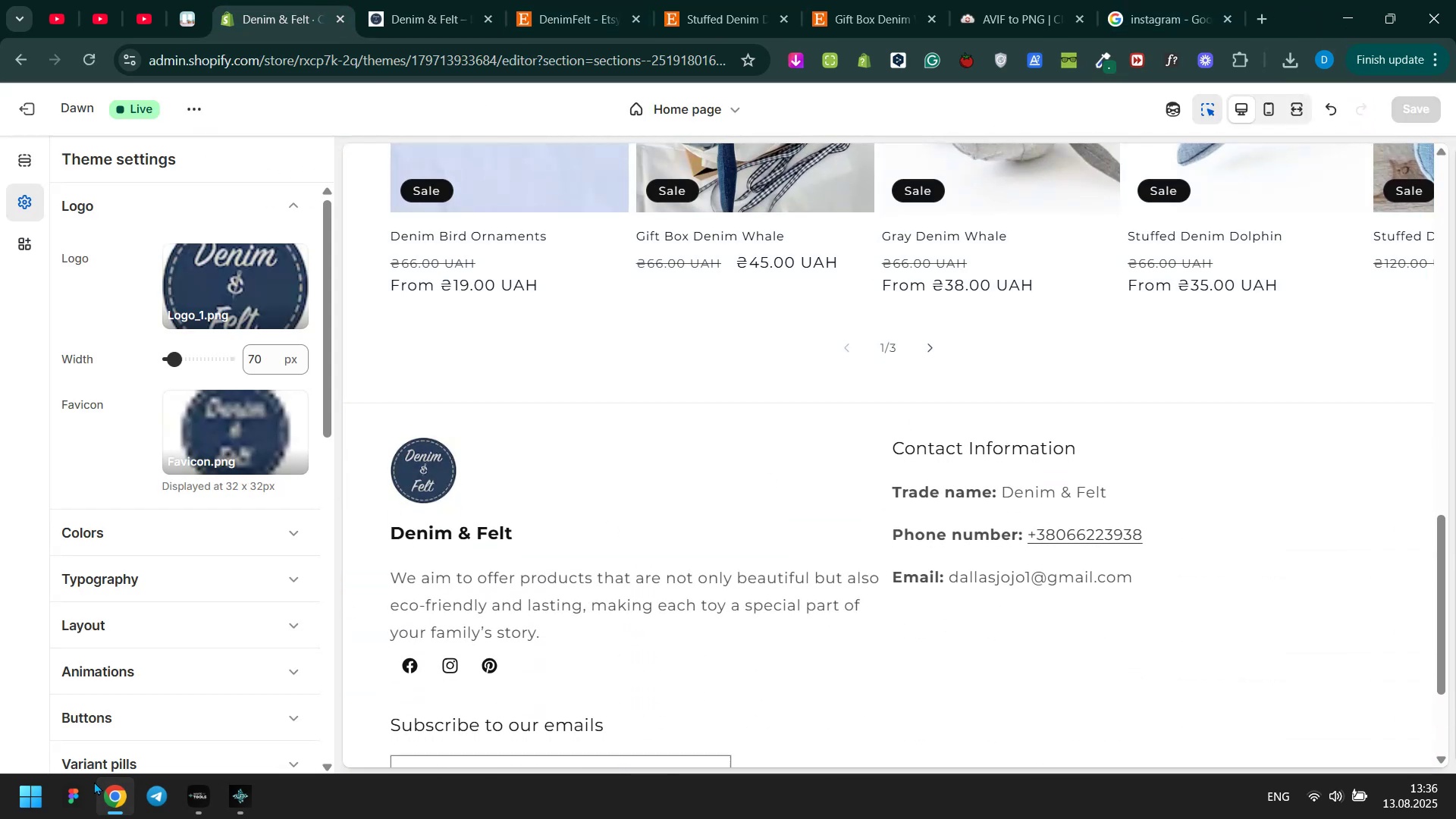 
left_click([87, 789])
 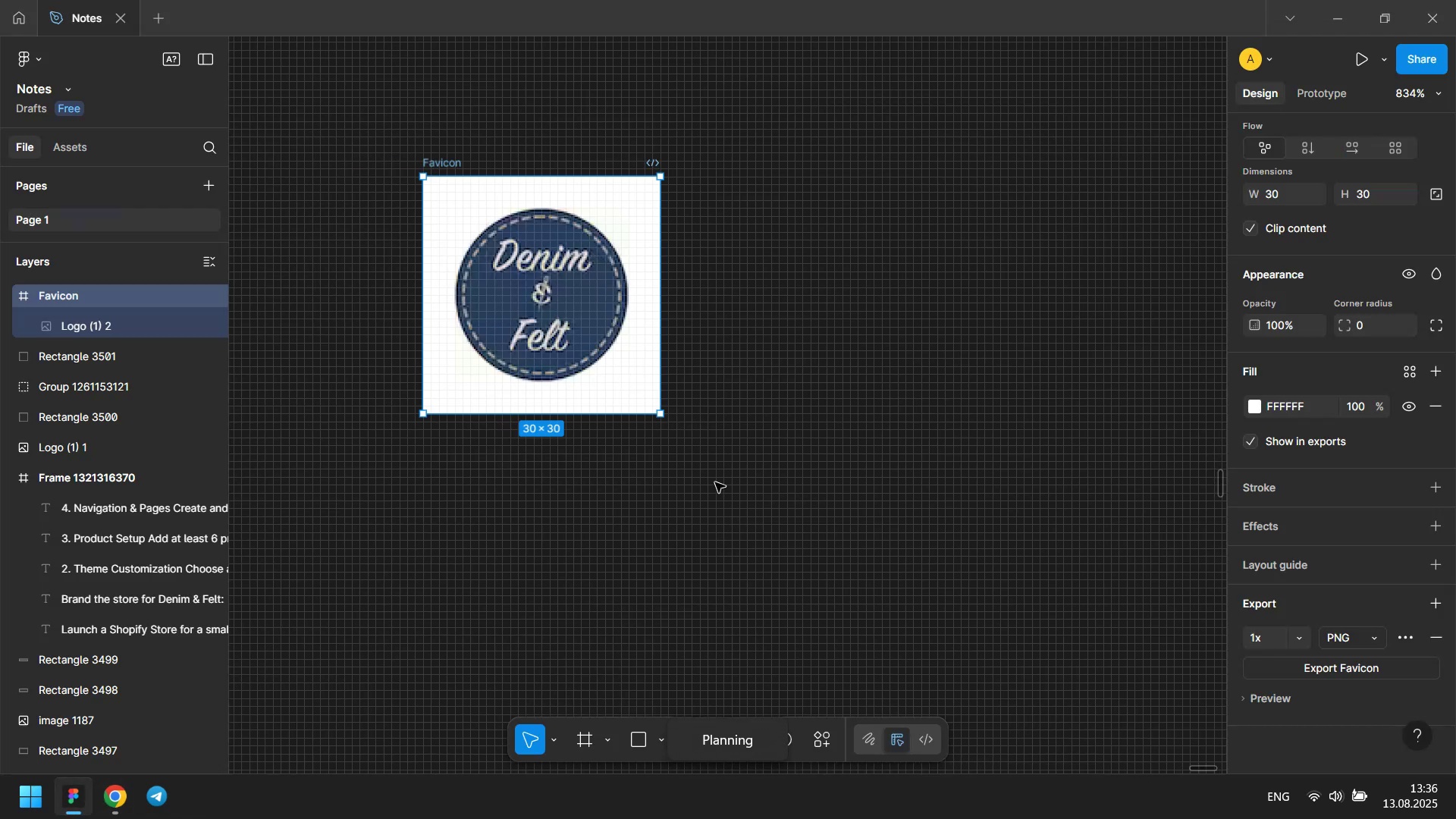 
left_click([779, 443])
 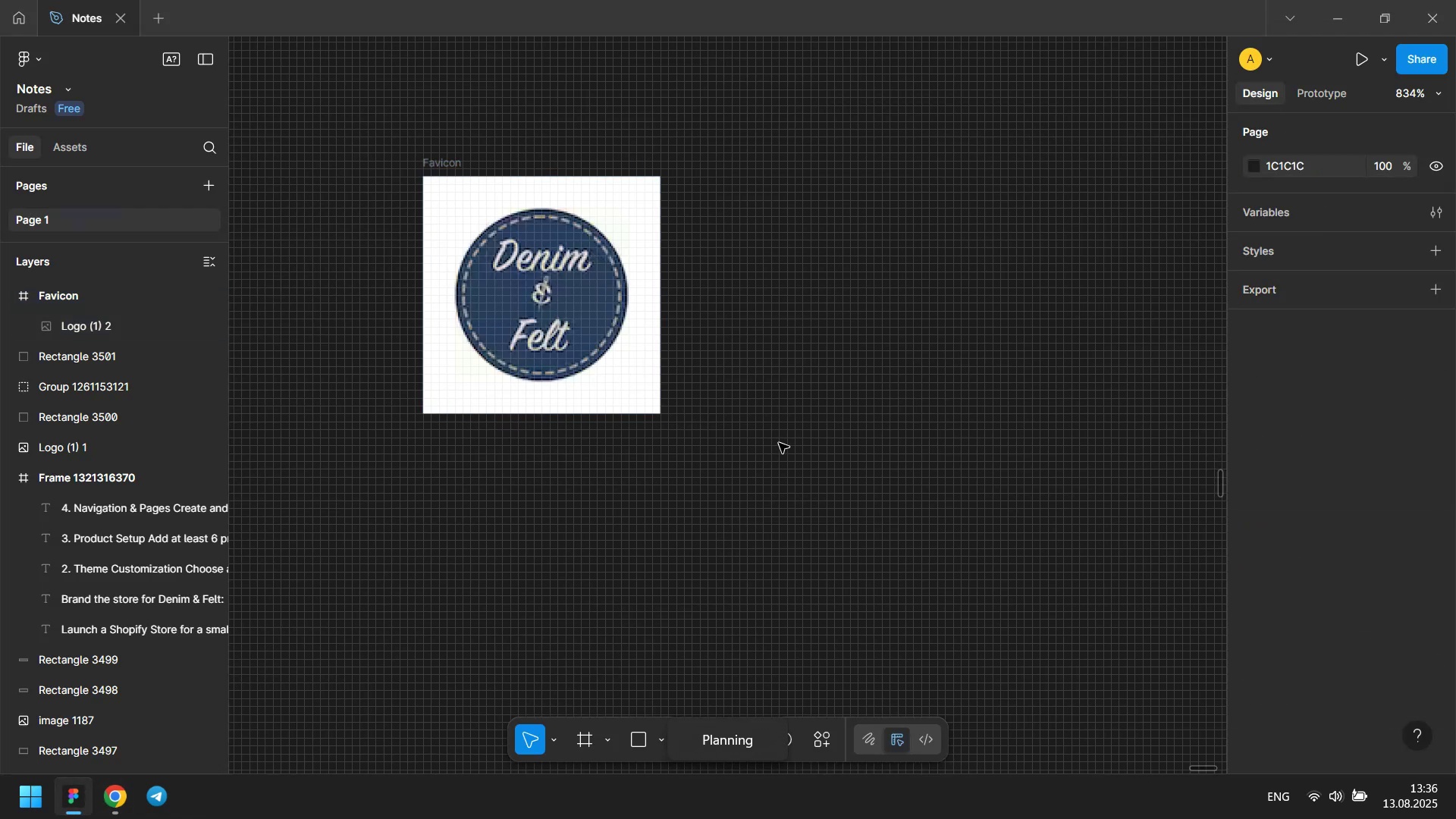 
hold_key(key=ControlLeft, duration=0.98)
scroll: coordinate [794, 563], scroll_direction: down, amount: 26.0
 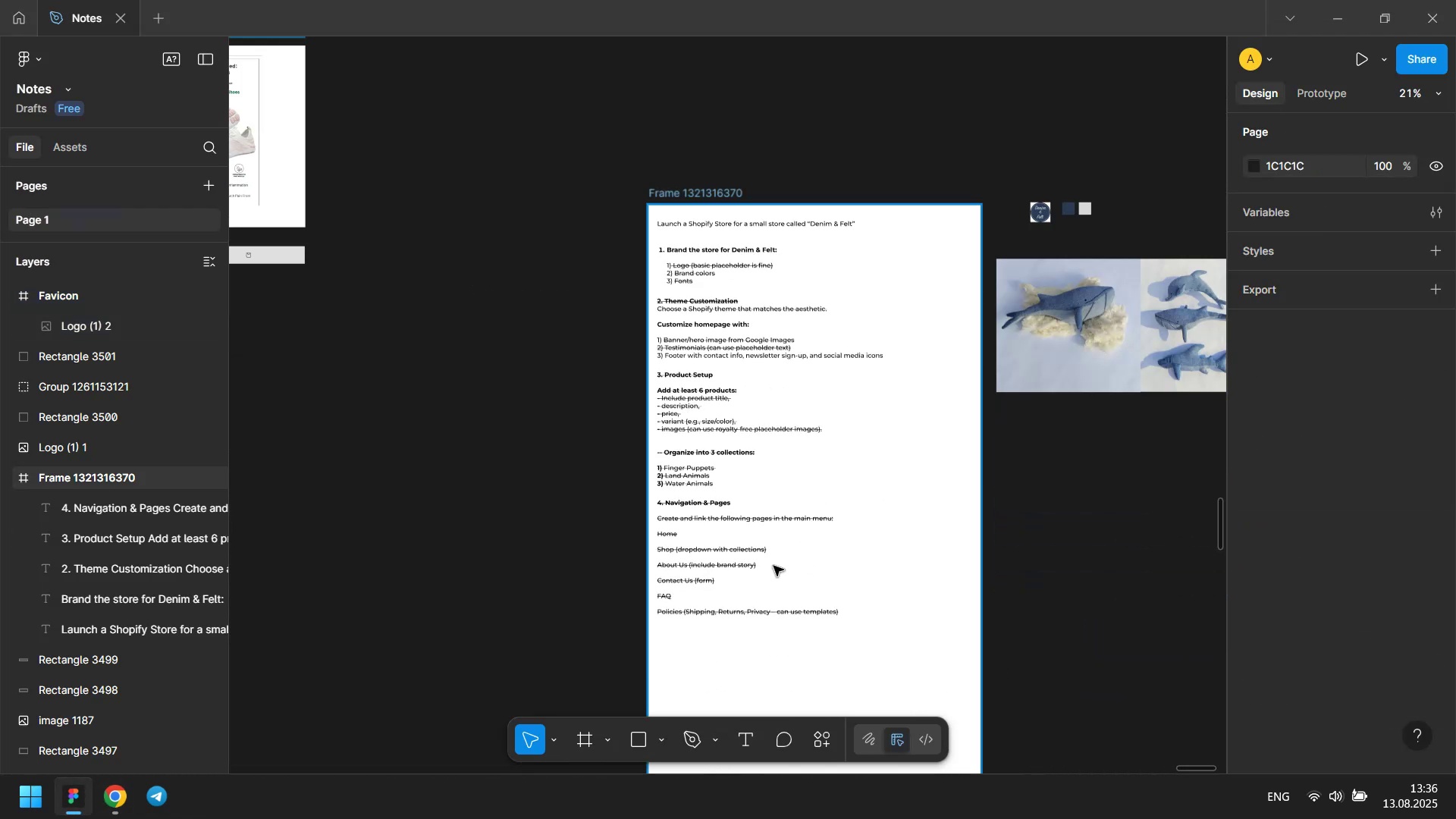 
hold_key(key=ShiftLeft, duration=1.24)
 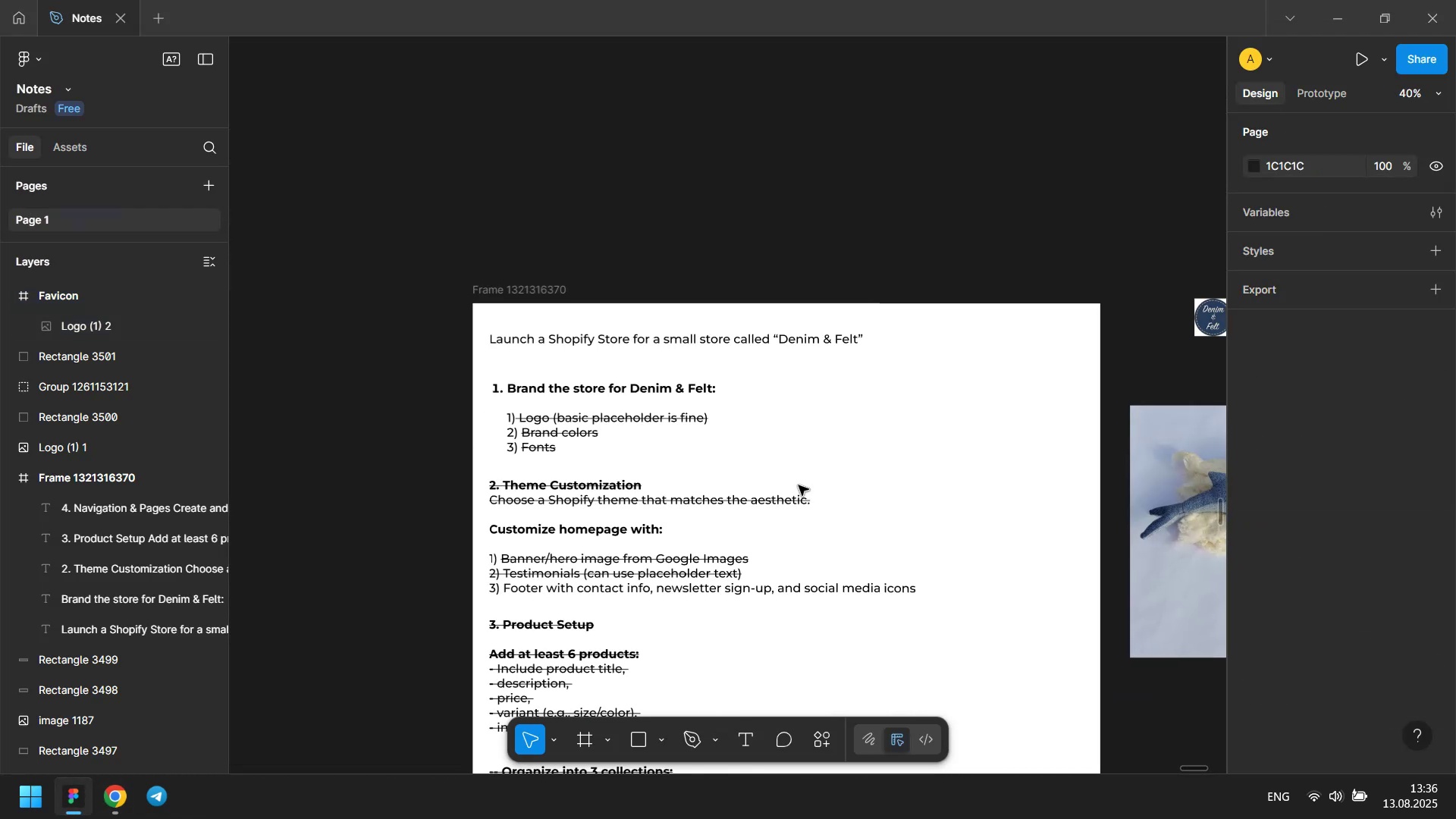 
key(Control+ControlLeft)
 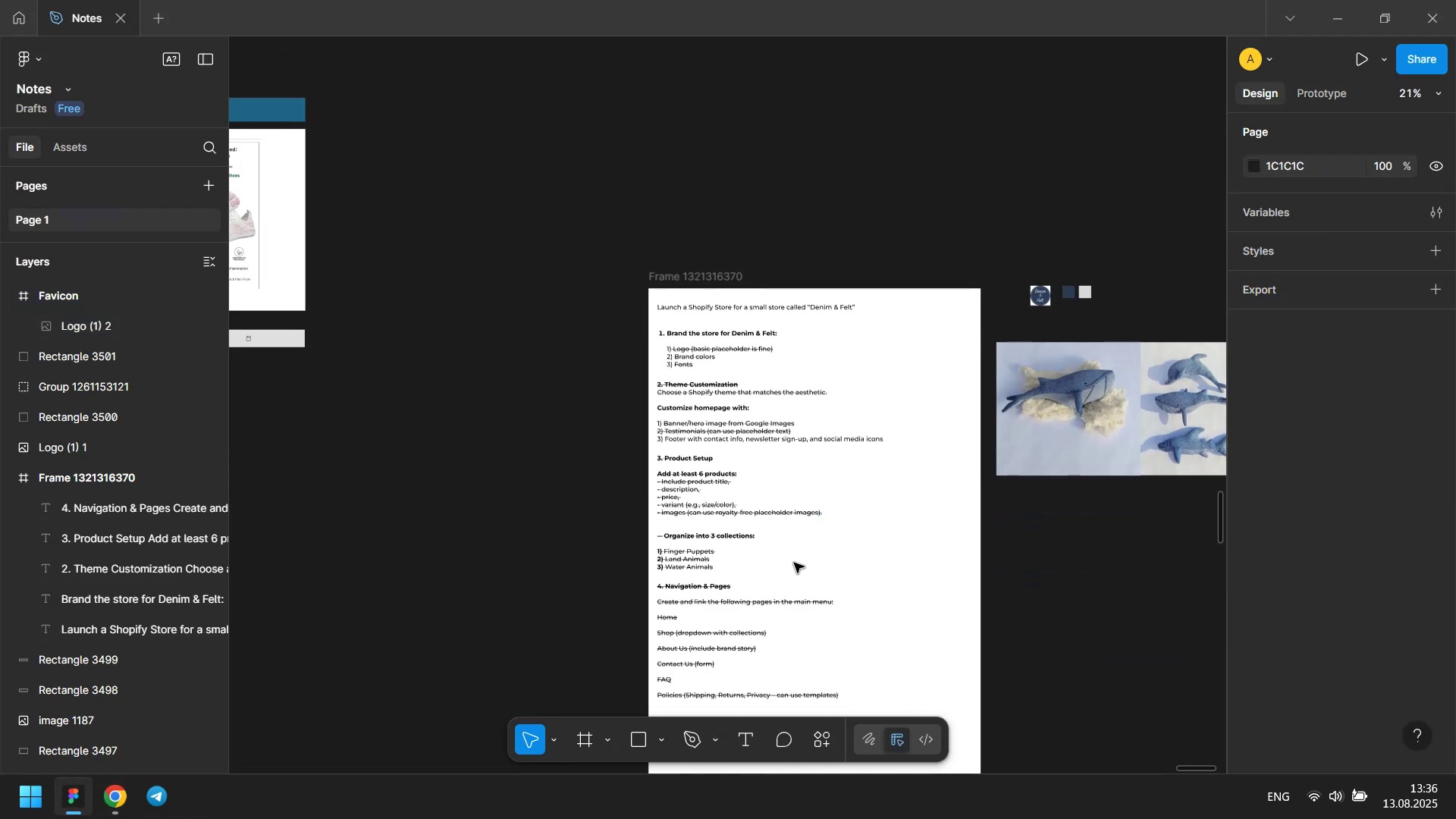 
hold_key(key=ControlLeft, duration=0.55)
scroll: coordinate [791, 454], scroll_direction: up, amount: 10.0
 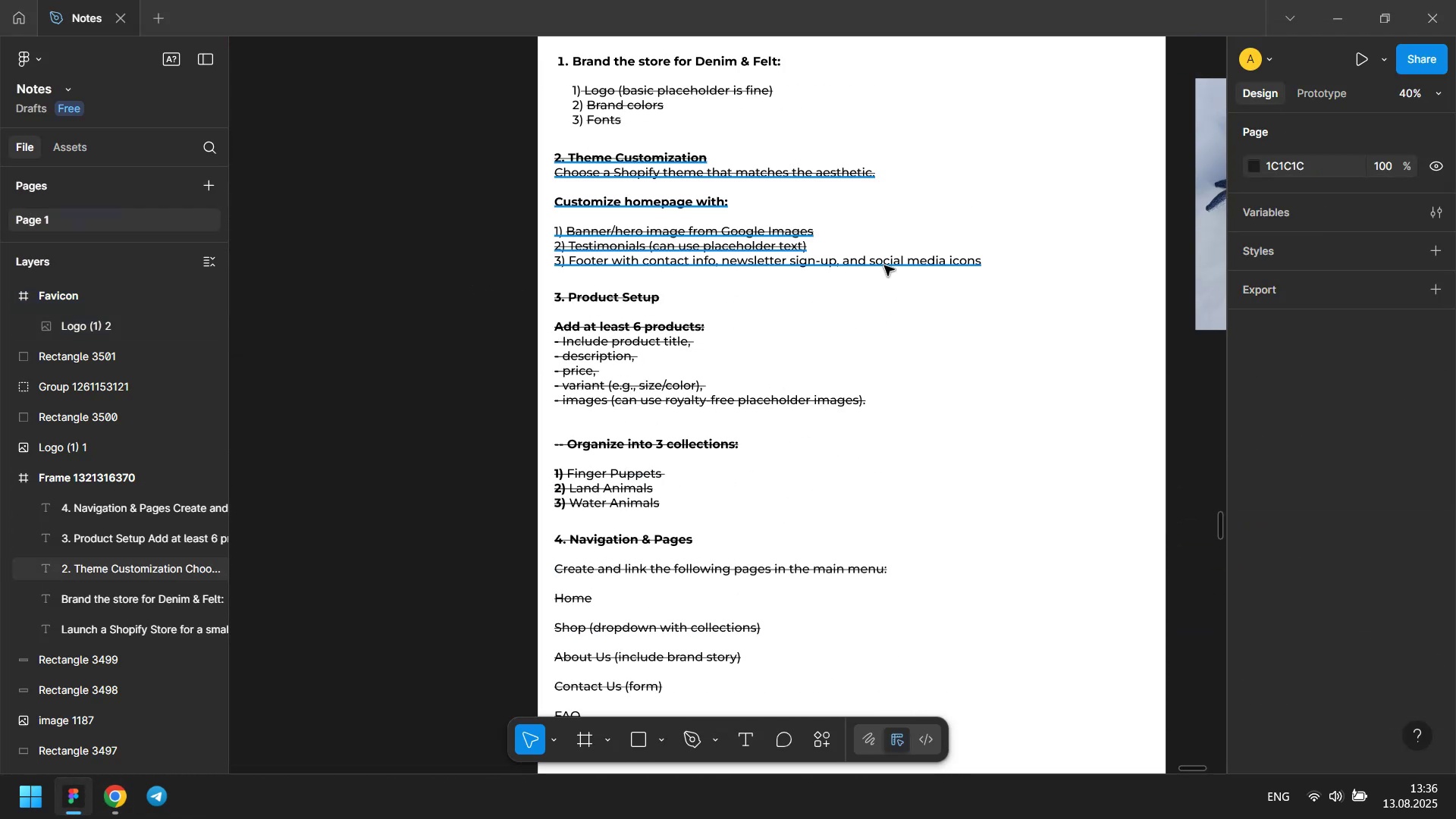 
double_click([884, 265])
 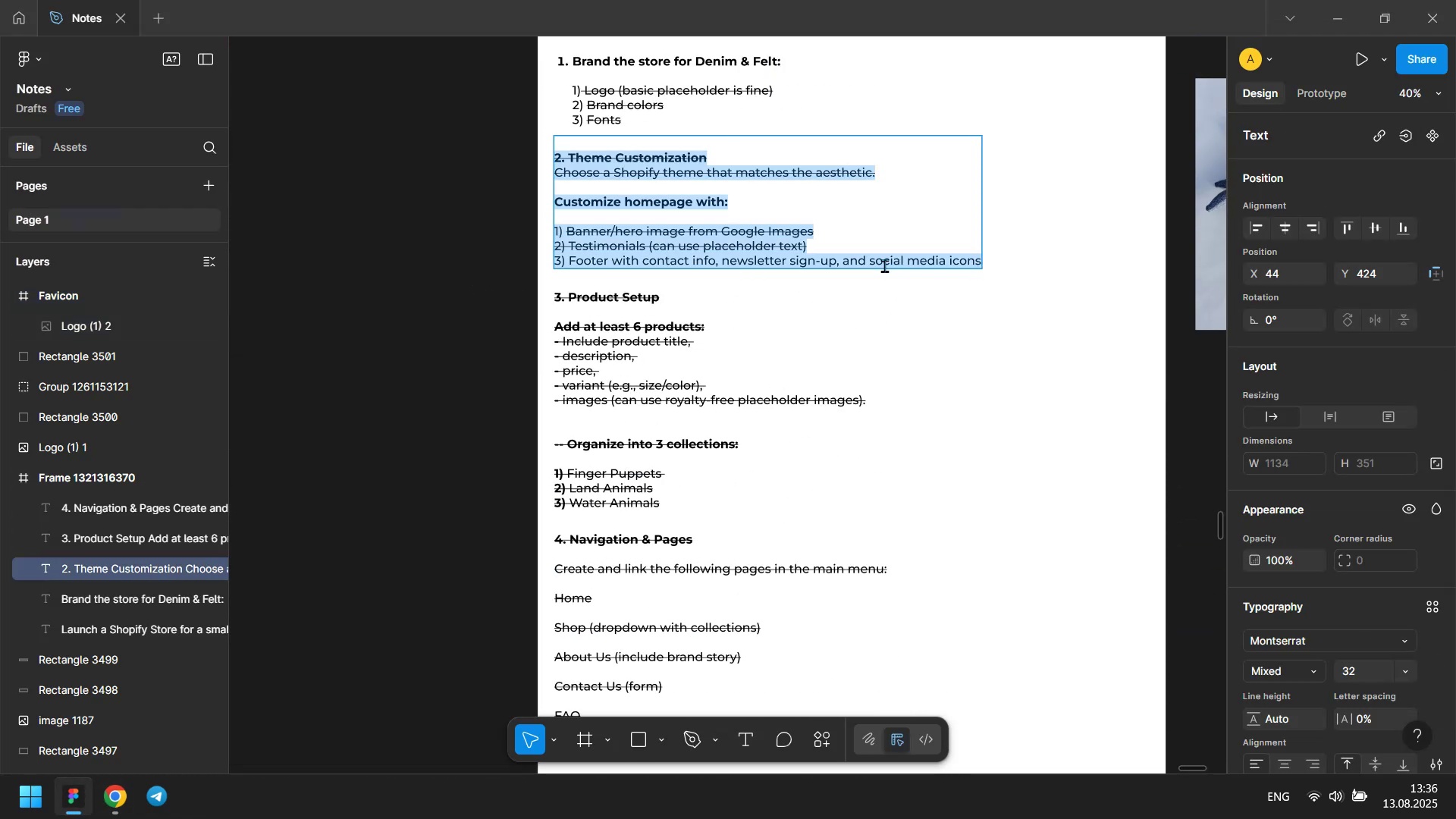 
triple_click([884, 265])
 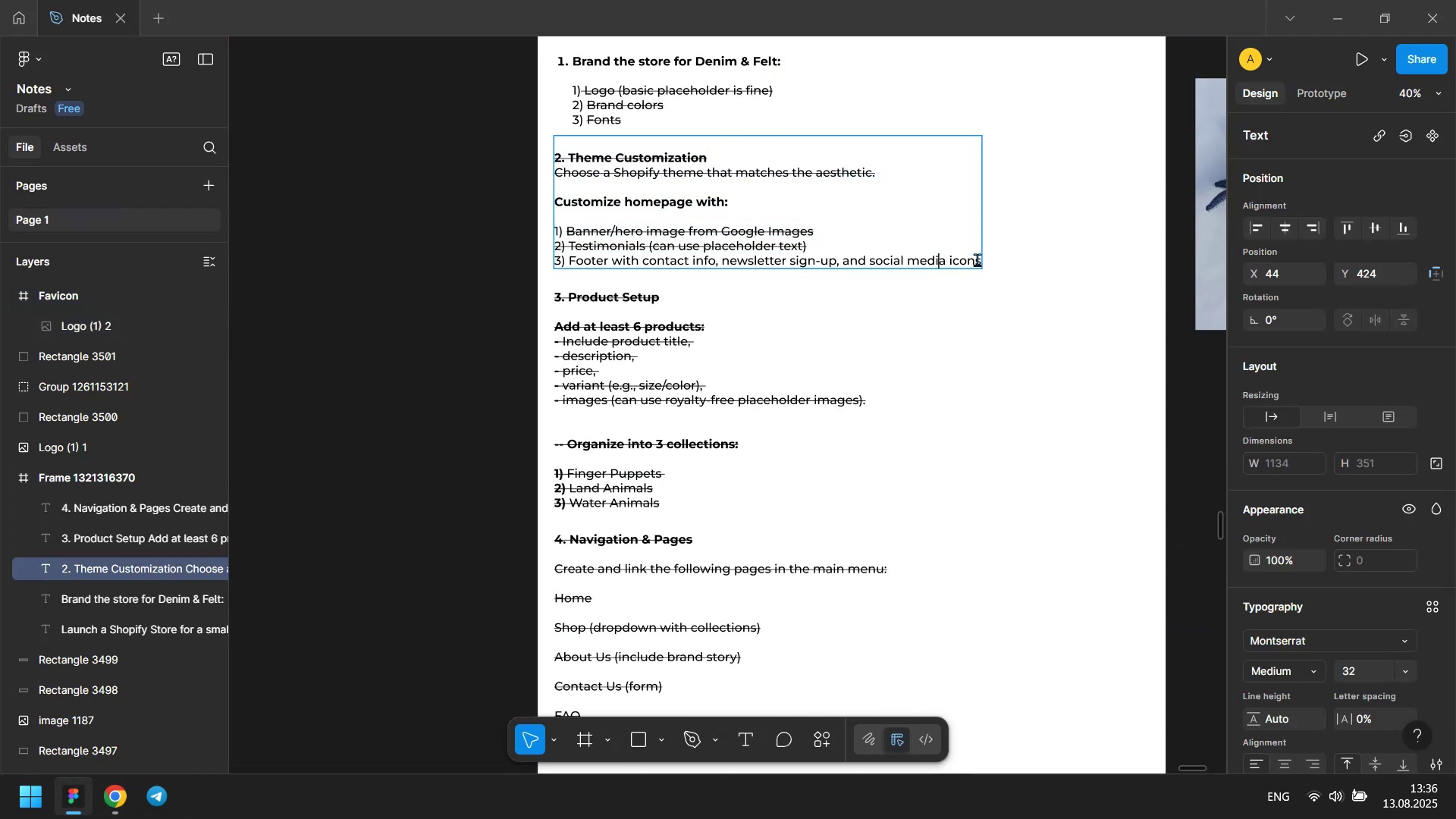 
triple_click([978, 259])
 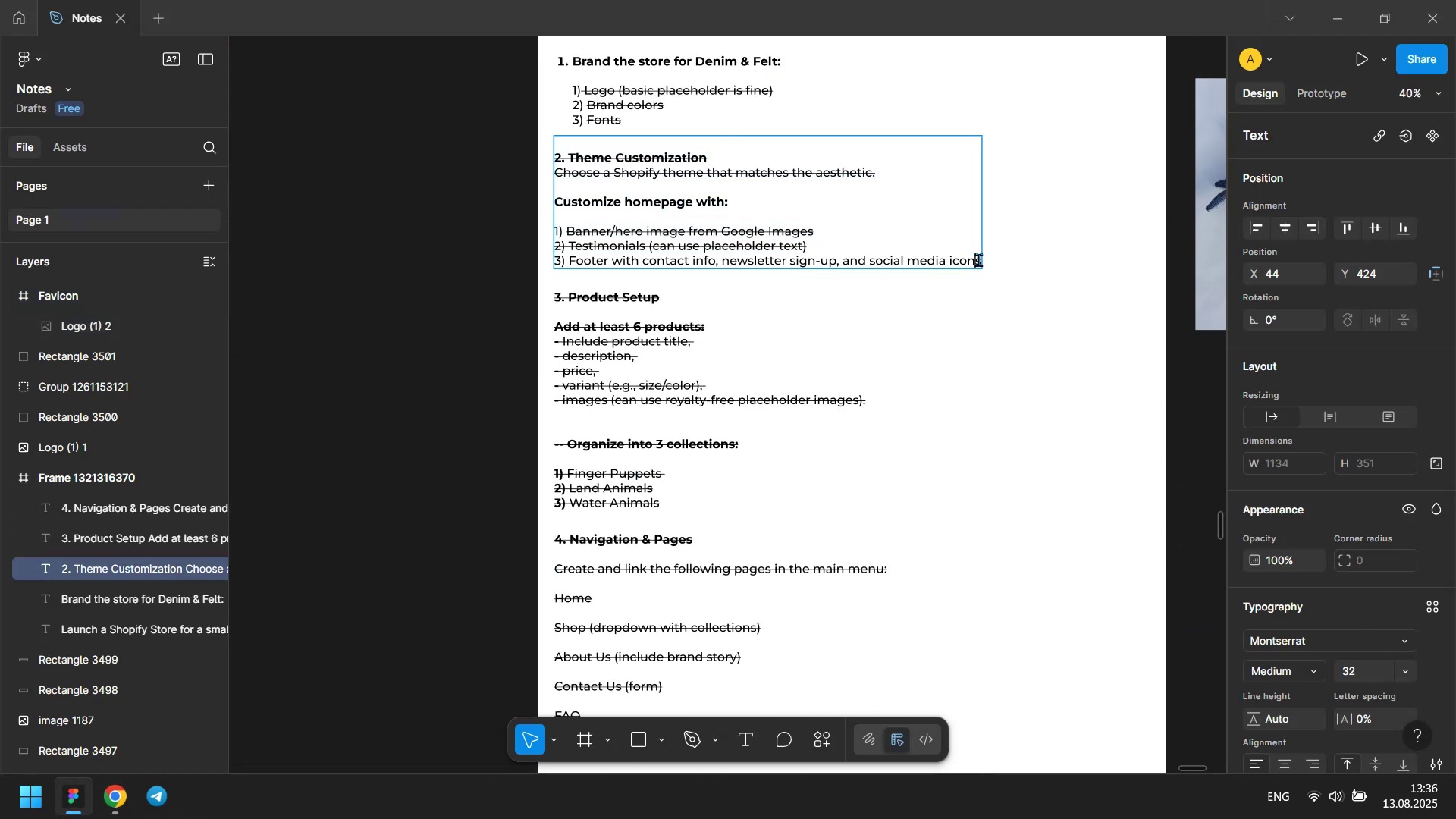 
triple_click([978, 259])
 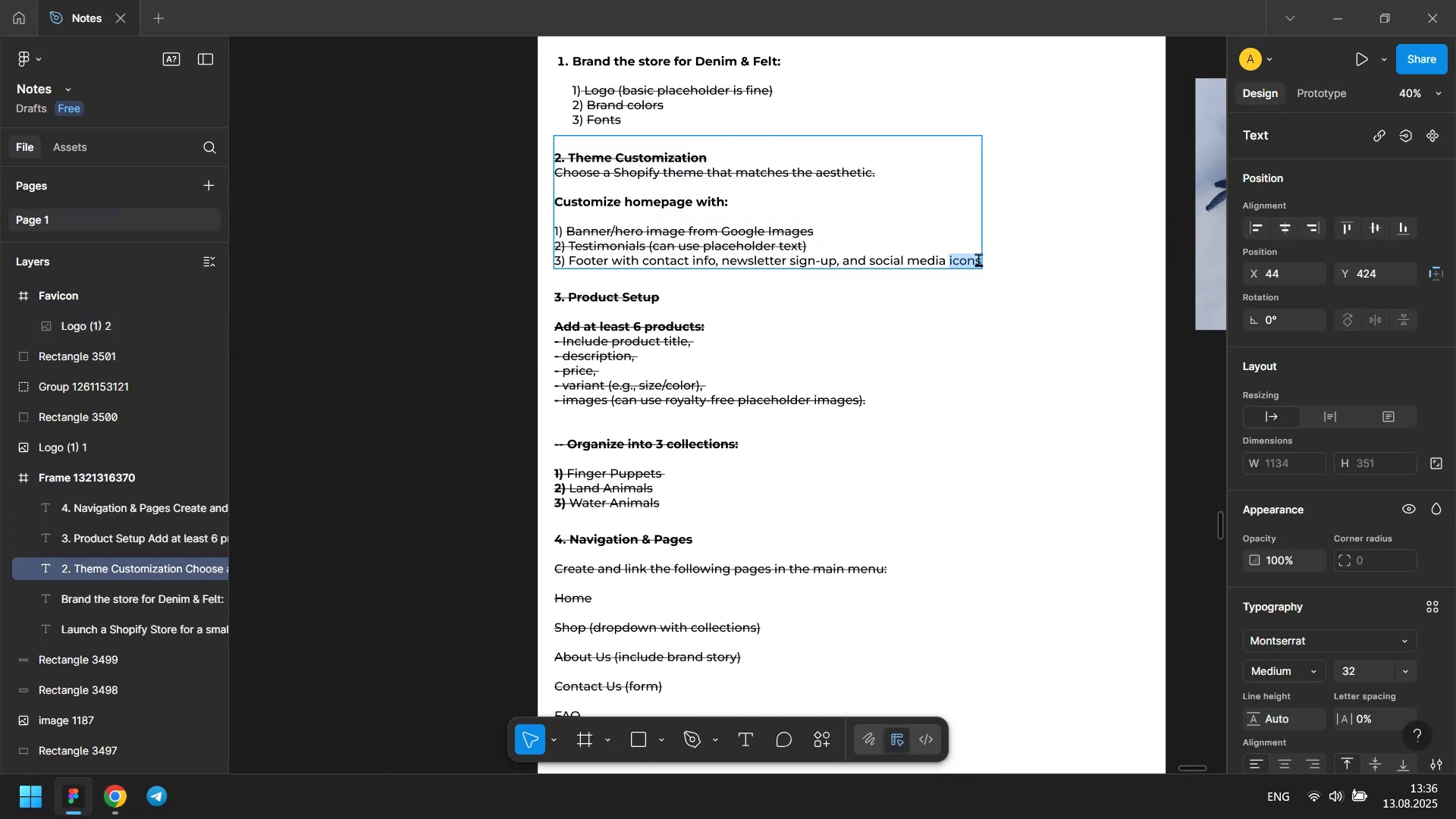 
triple_click([978, 259])
 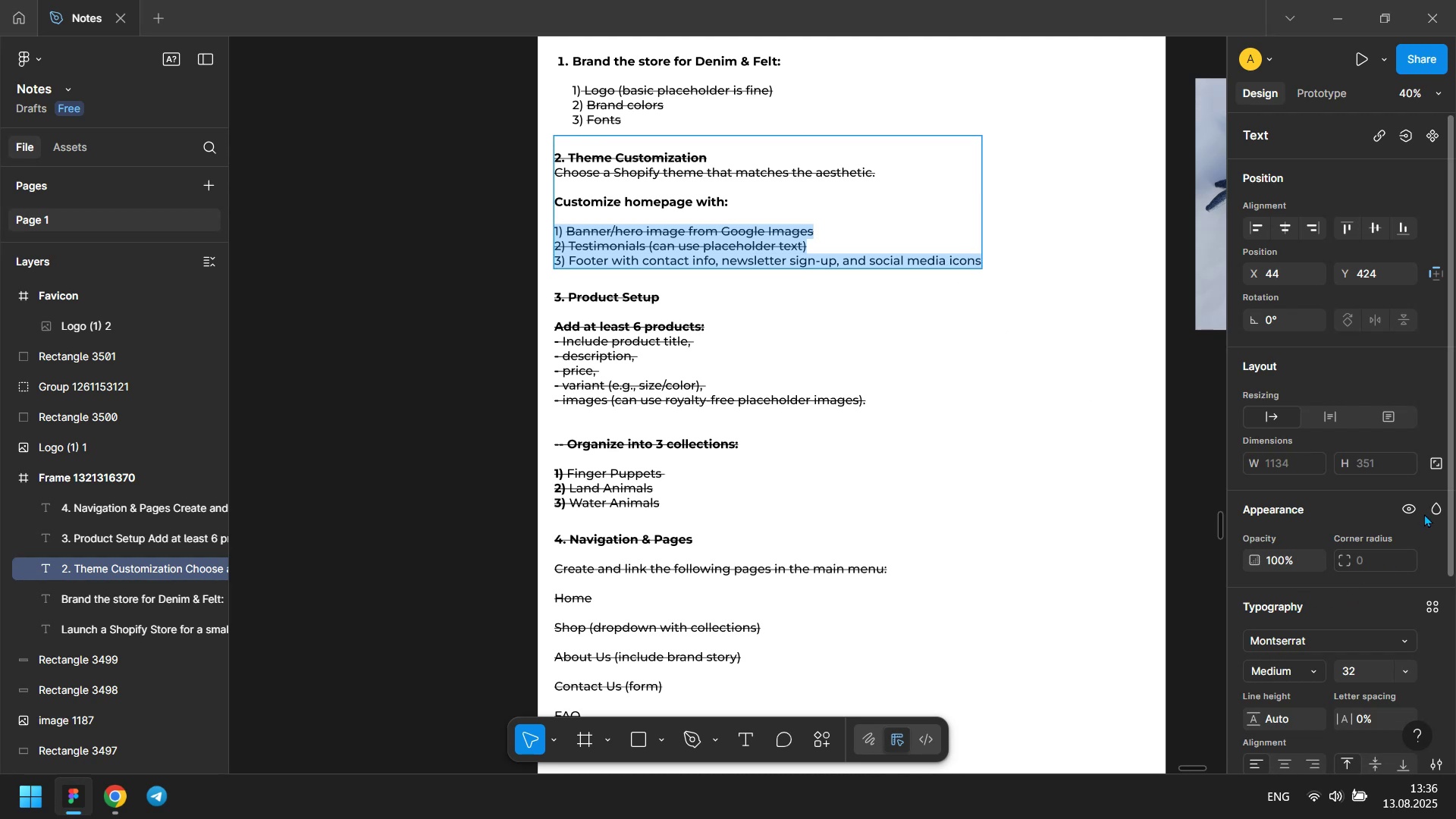 
scroll: coordinate [1431, 627], scroll_direction: down, amount: 2.0
 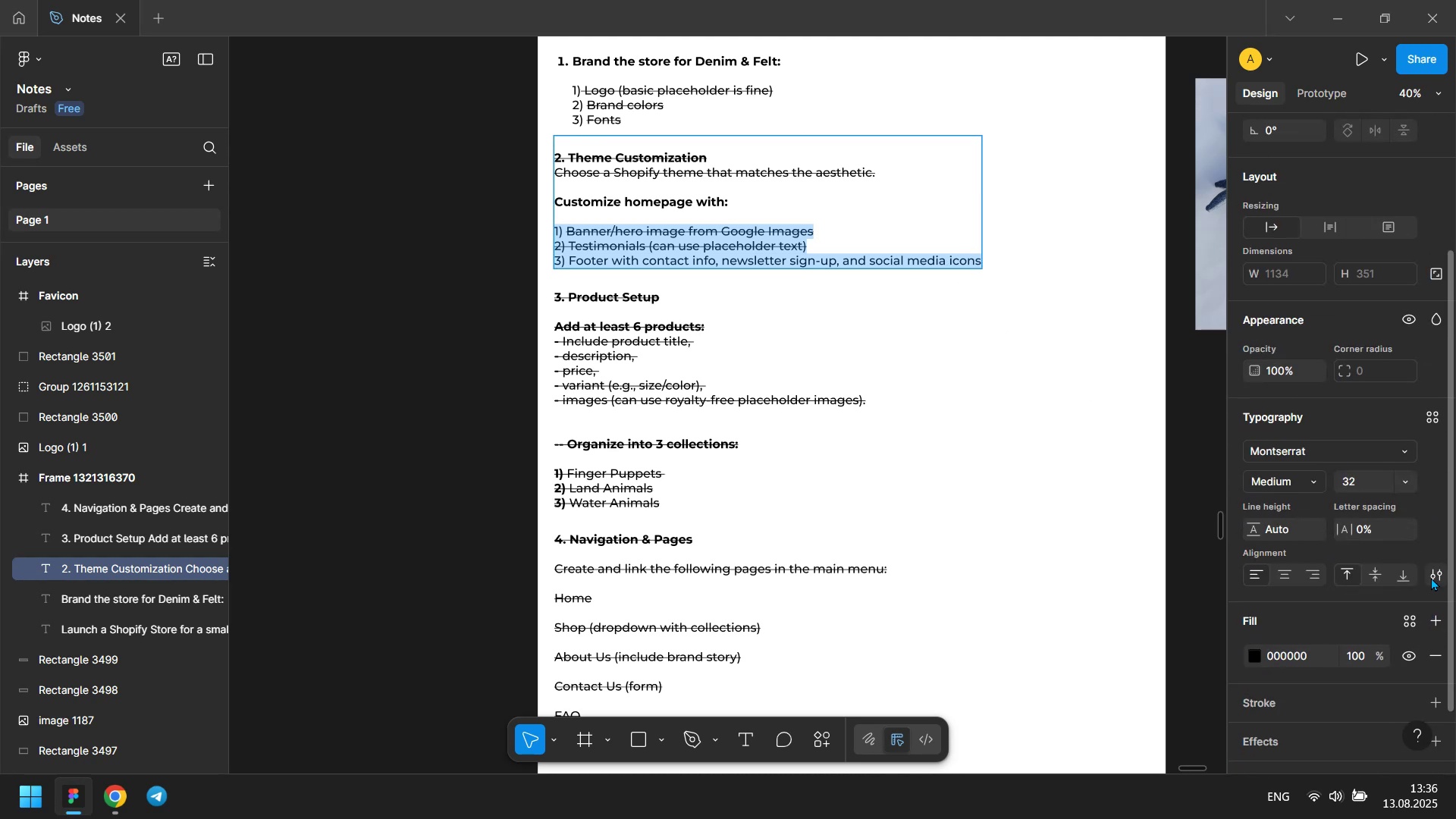 
left_click([1431, 575])
 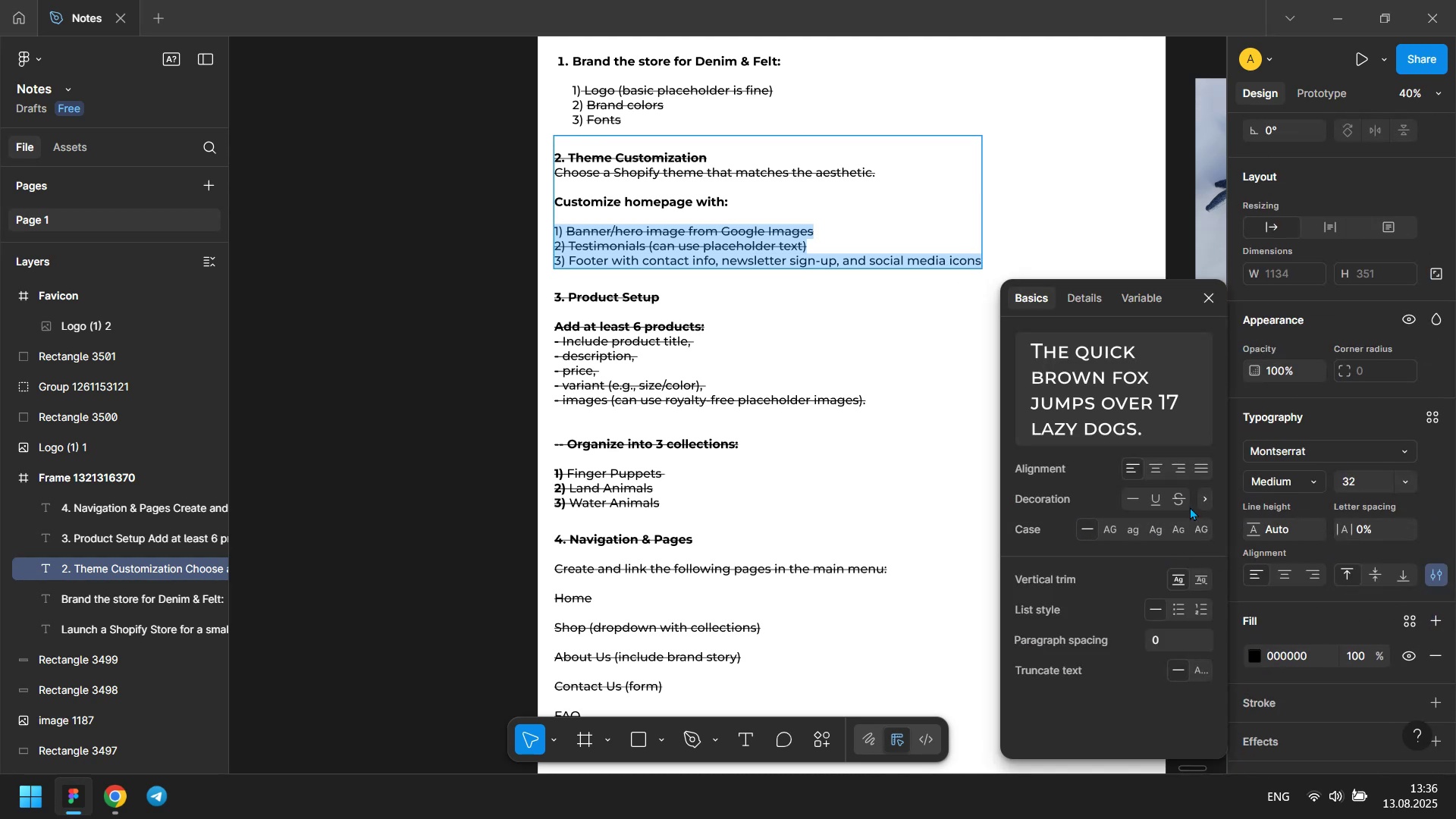 
left_click([1180, 495])
 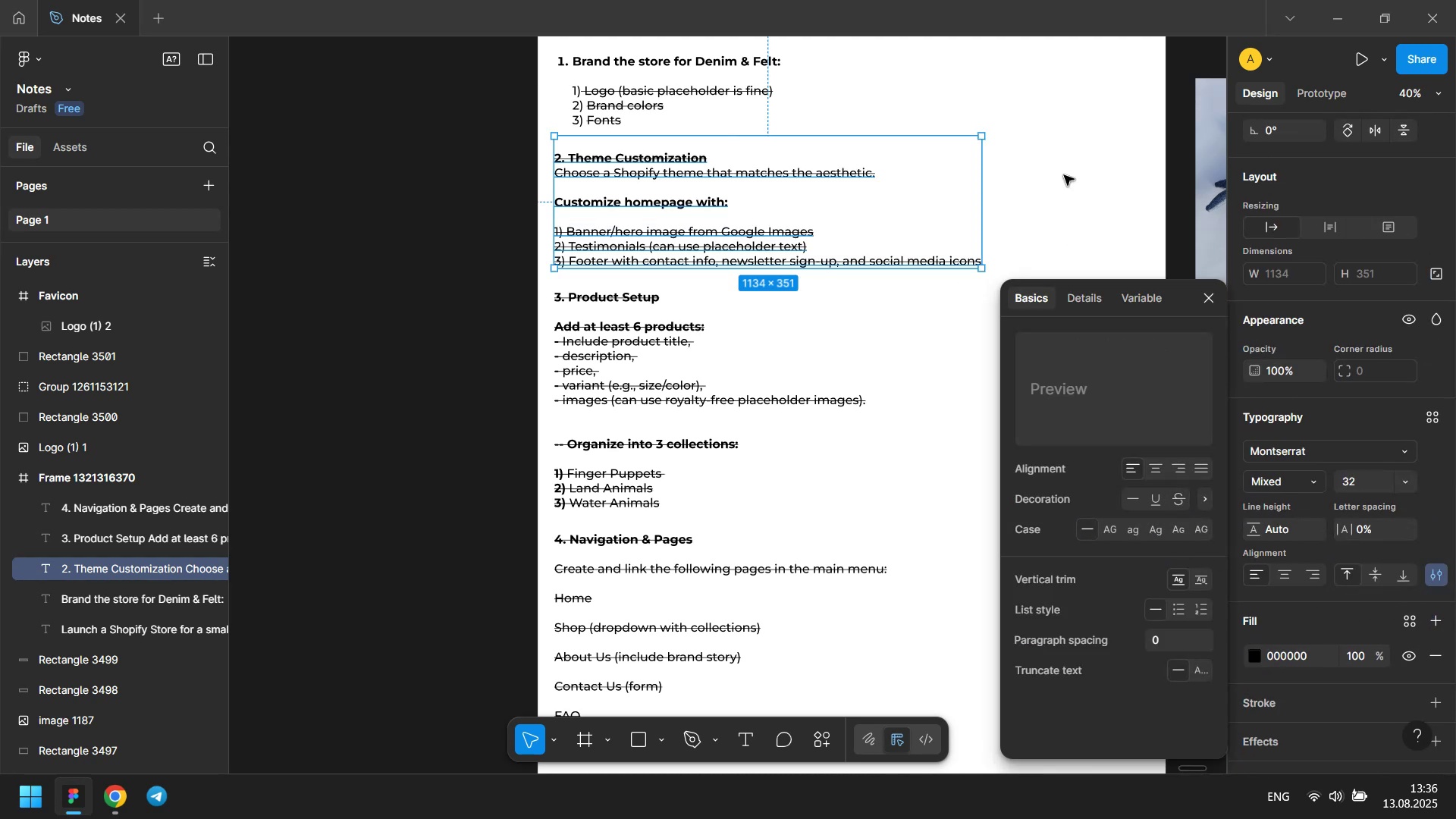 
double_click([1072, 137])
 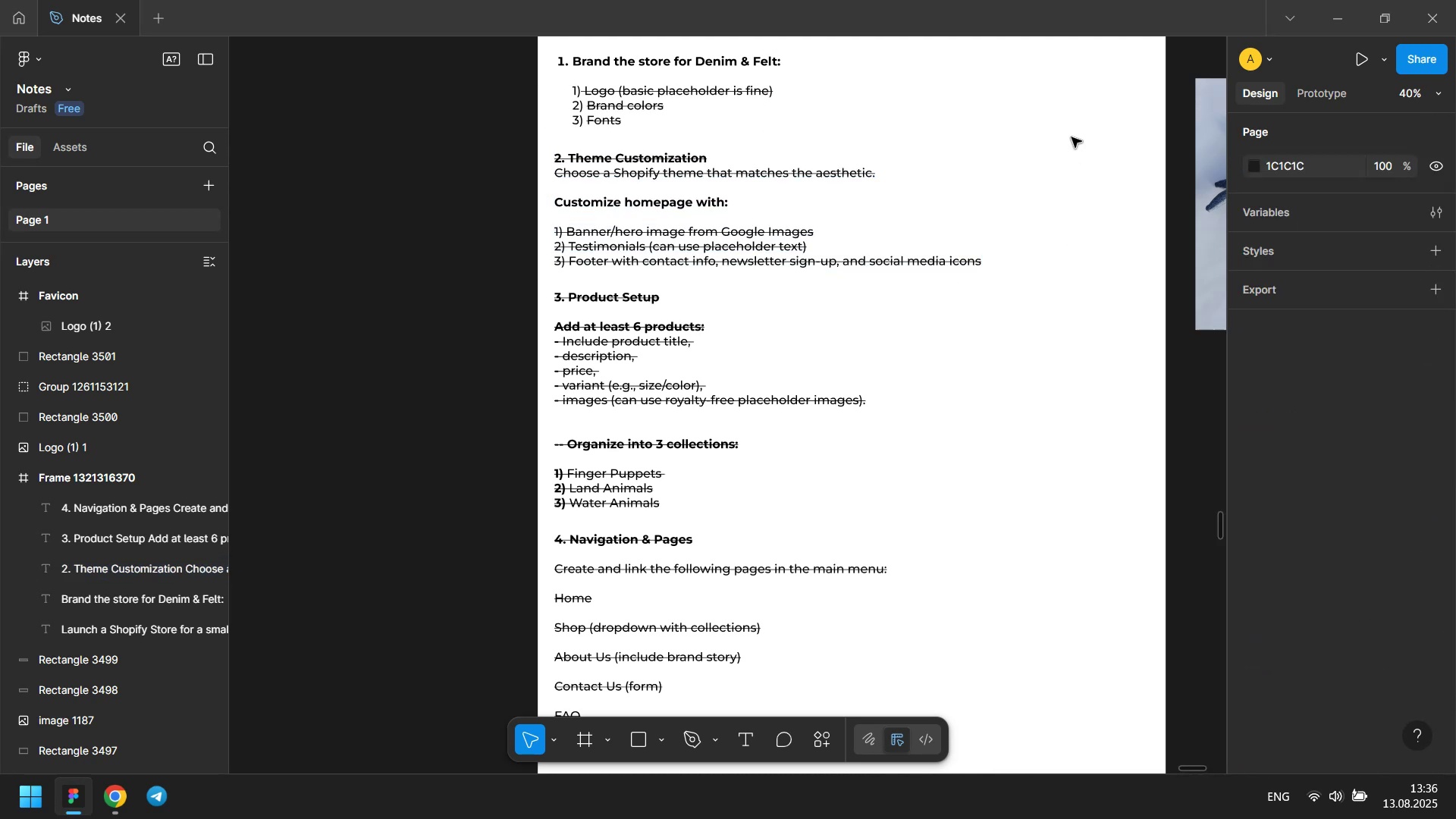 
key(Control+ControlLeft)
 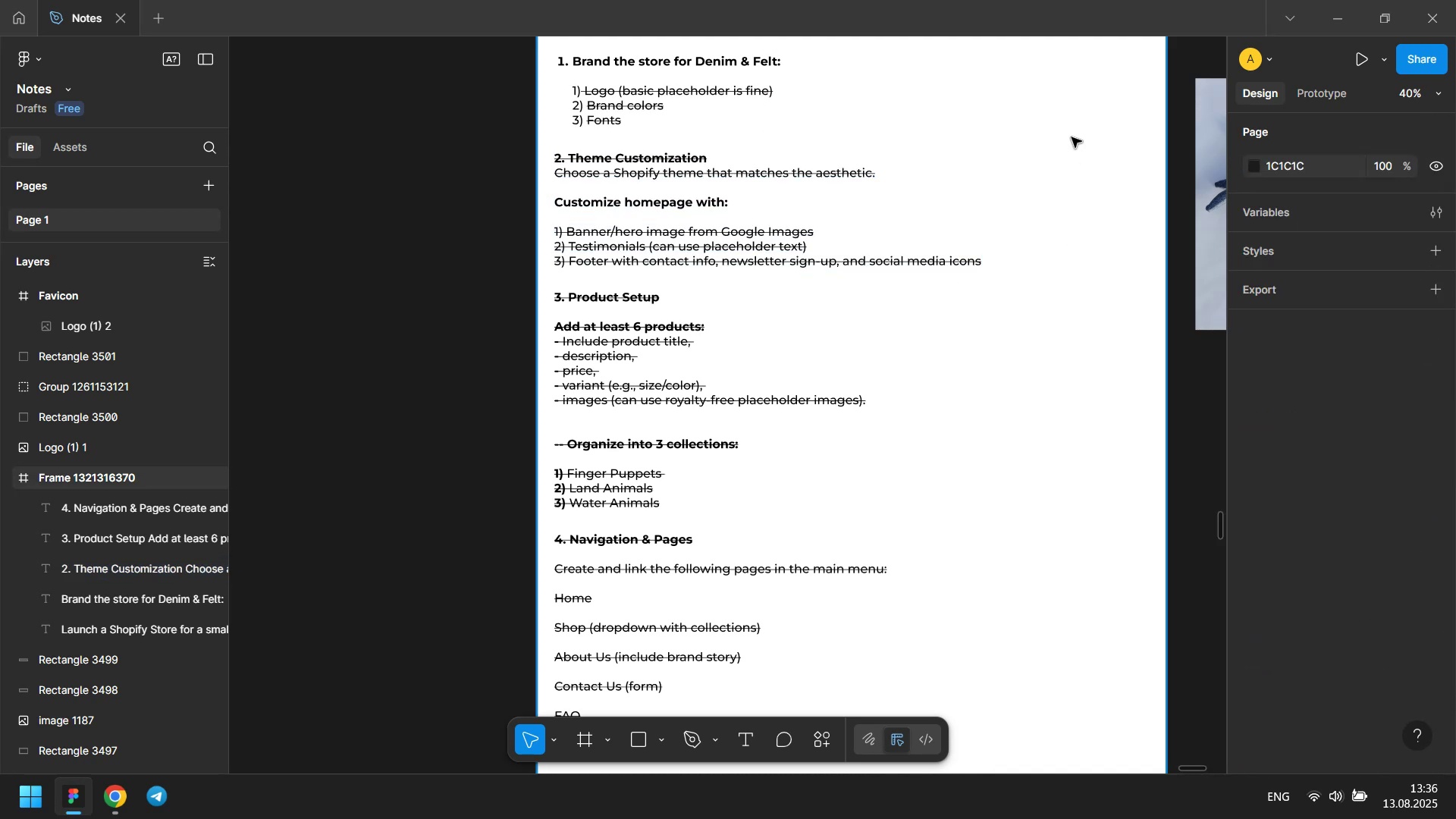 
scroll: coordinate [1047, 193], scroll_direction: down, amount: 8.0
 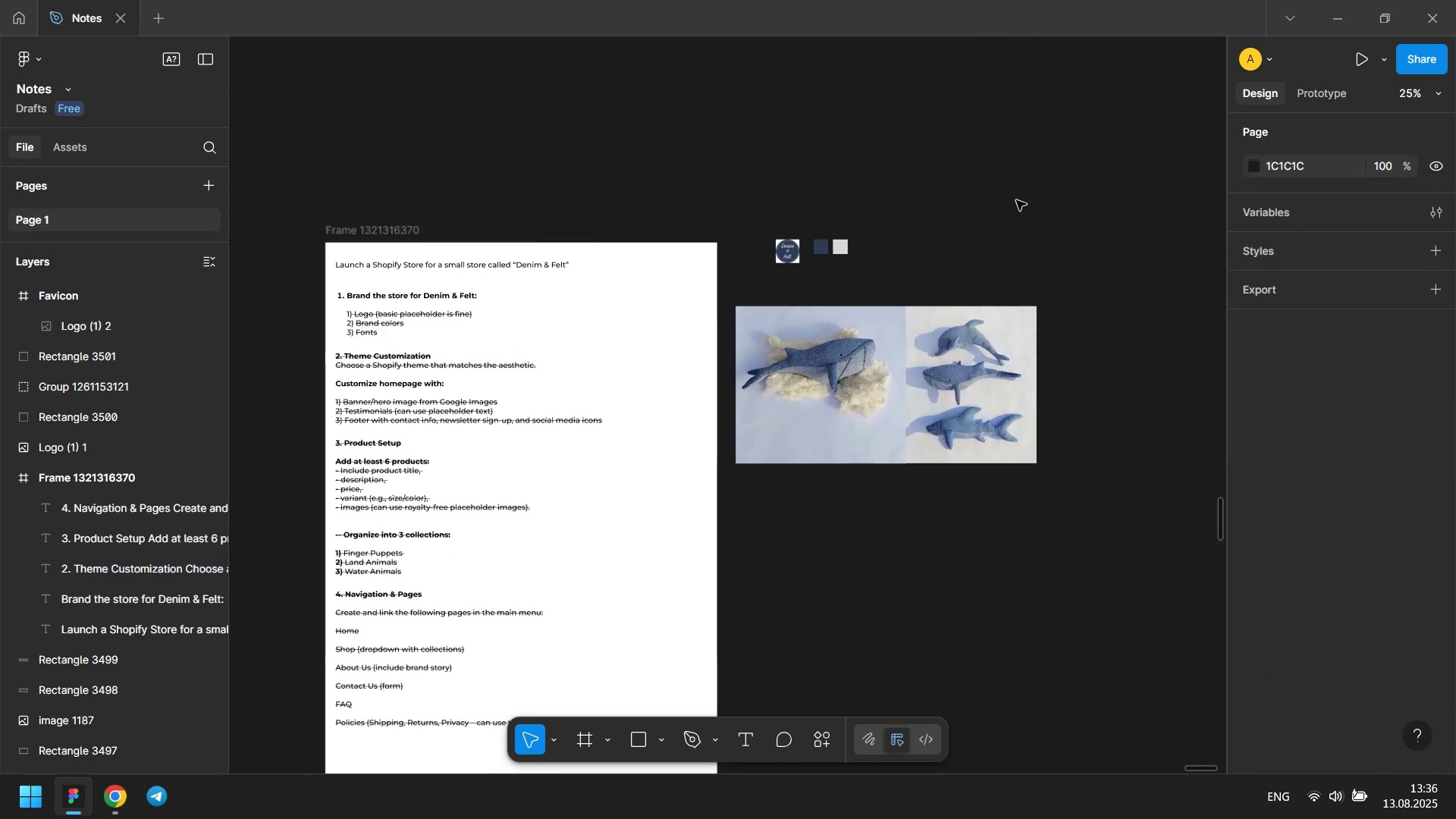 
hold_key(key=ShiftLeft, duration=0.45)
 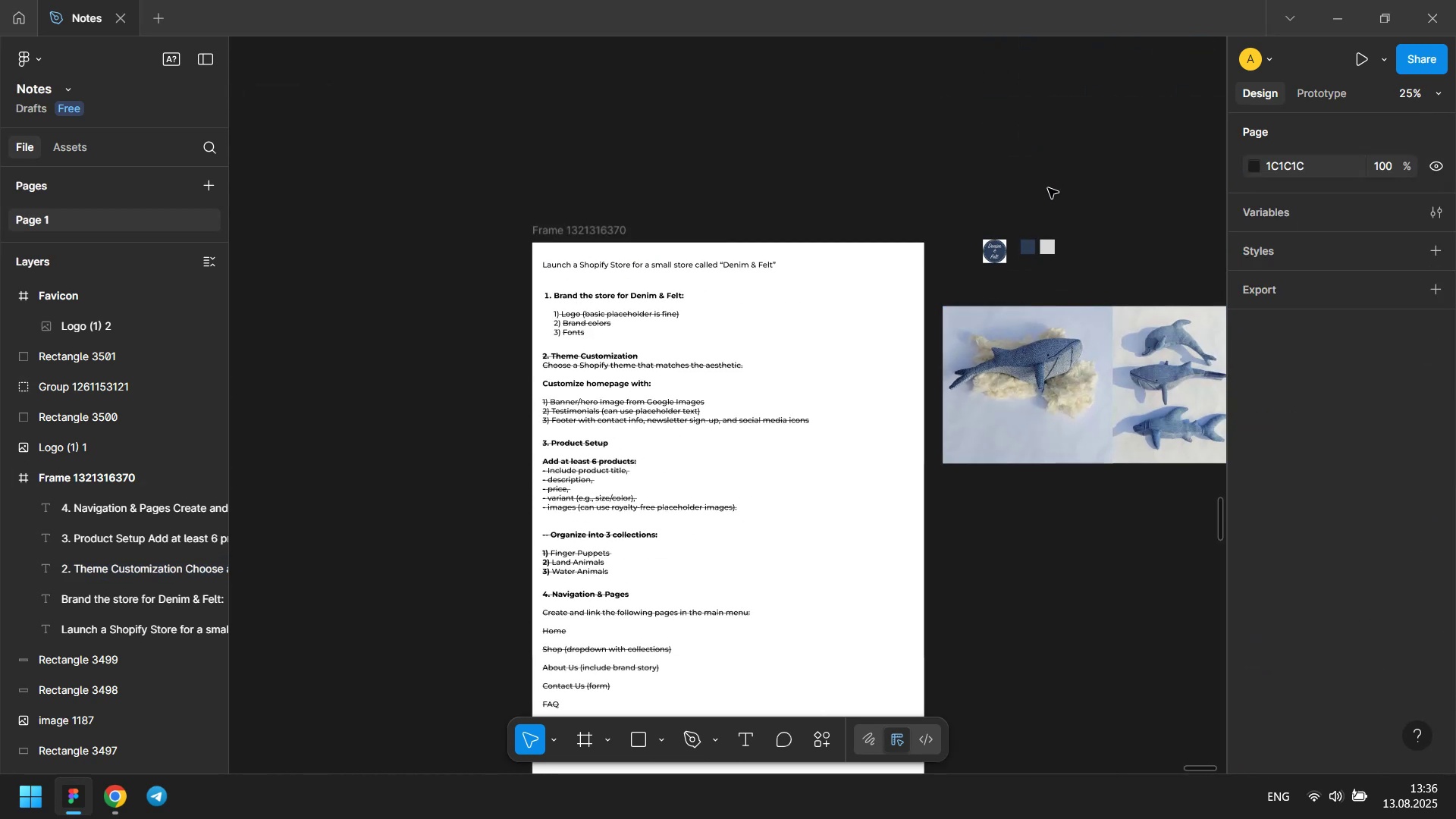 
hold_key(key=ShiftLeft, duration=0.54)
 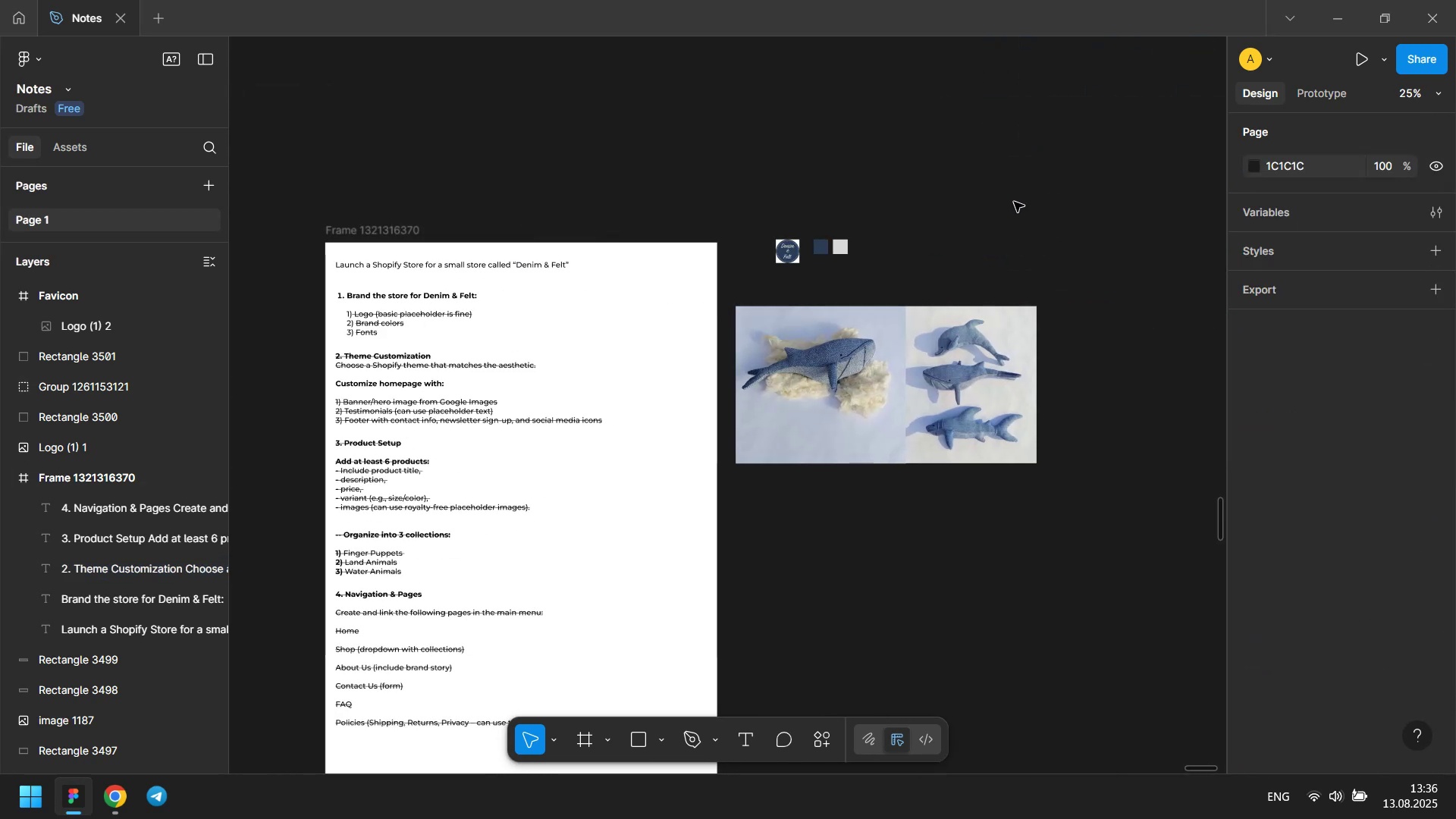 
left_click([1014, 202])
 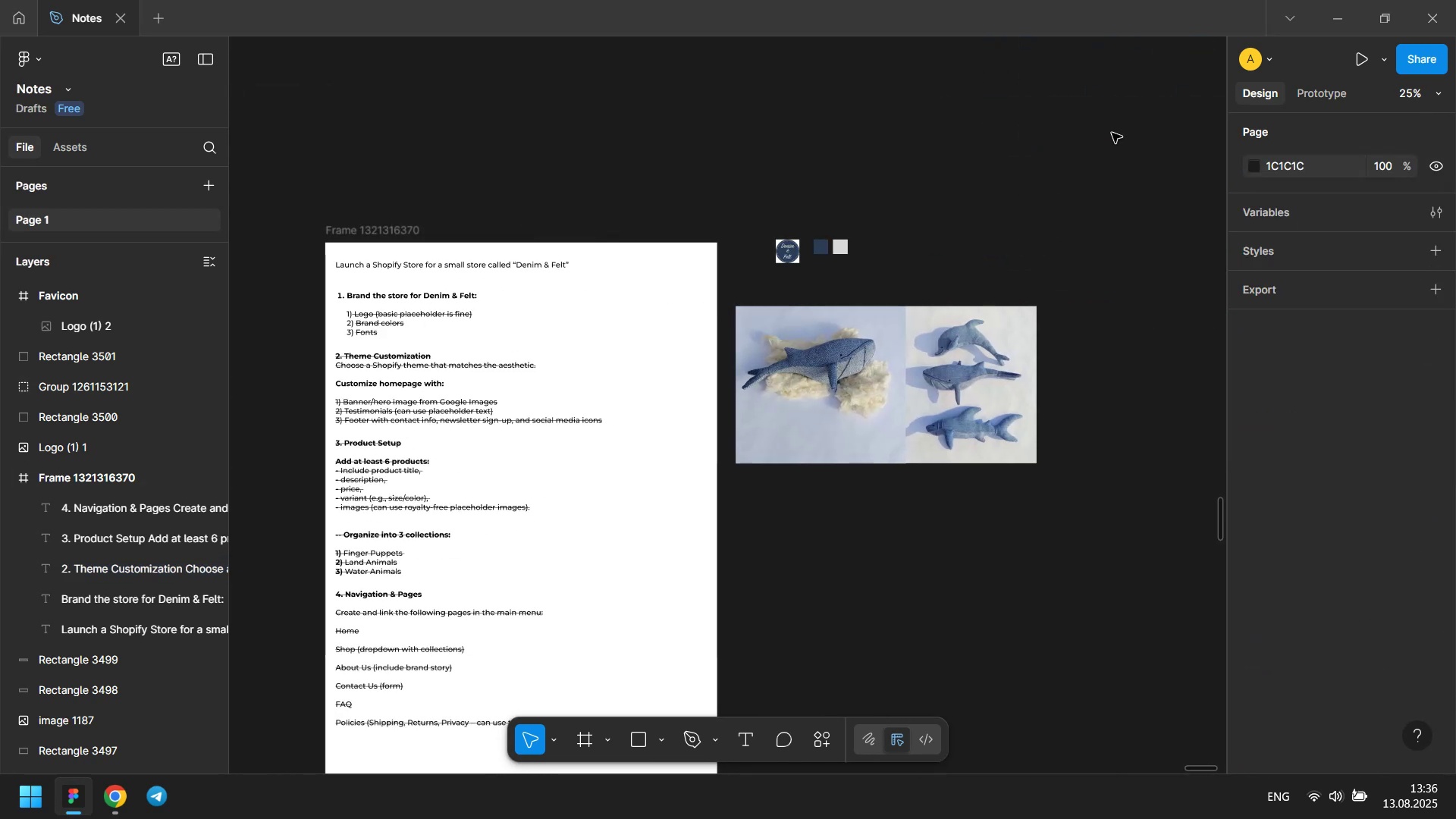 
left_click([1112, 132])
 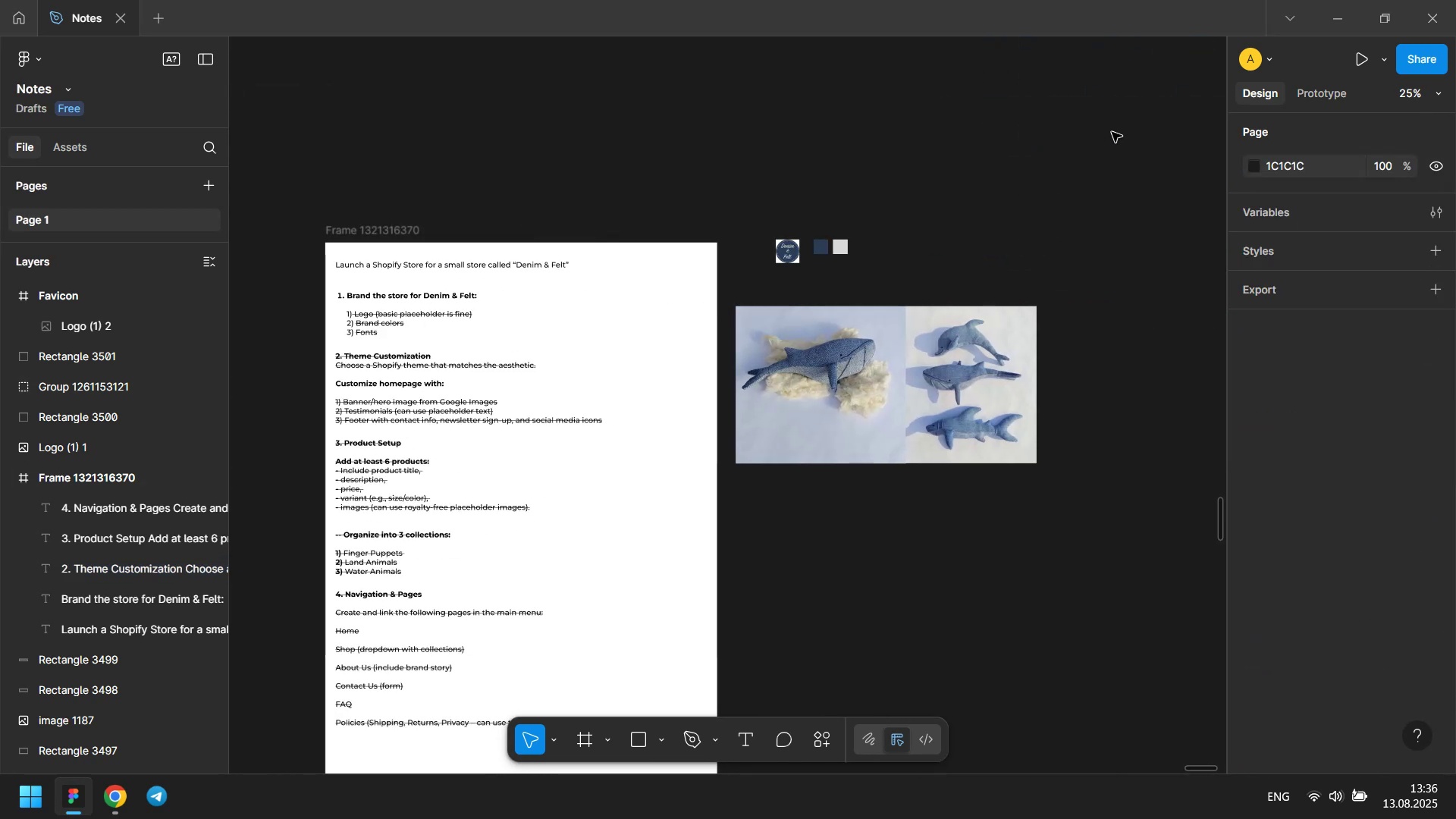 
key(Meta+MetaLeft)
 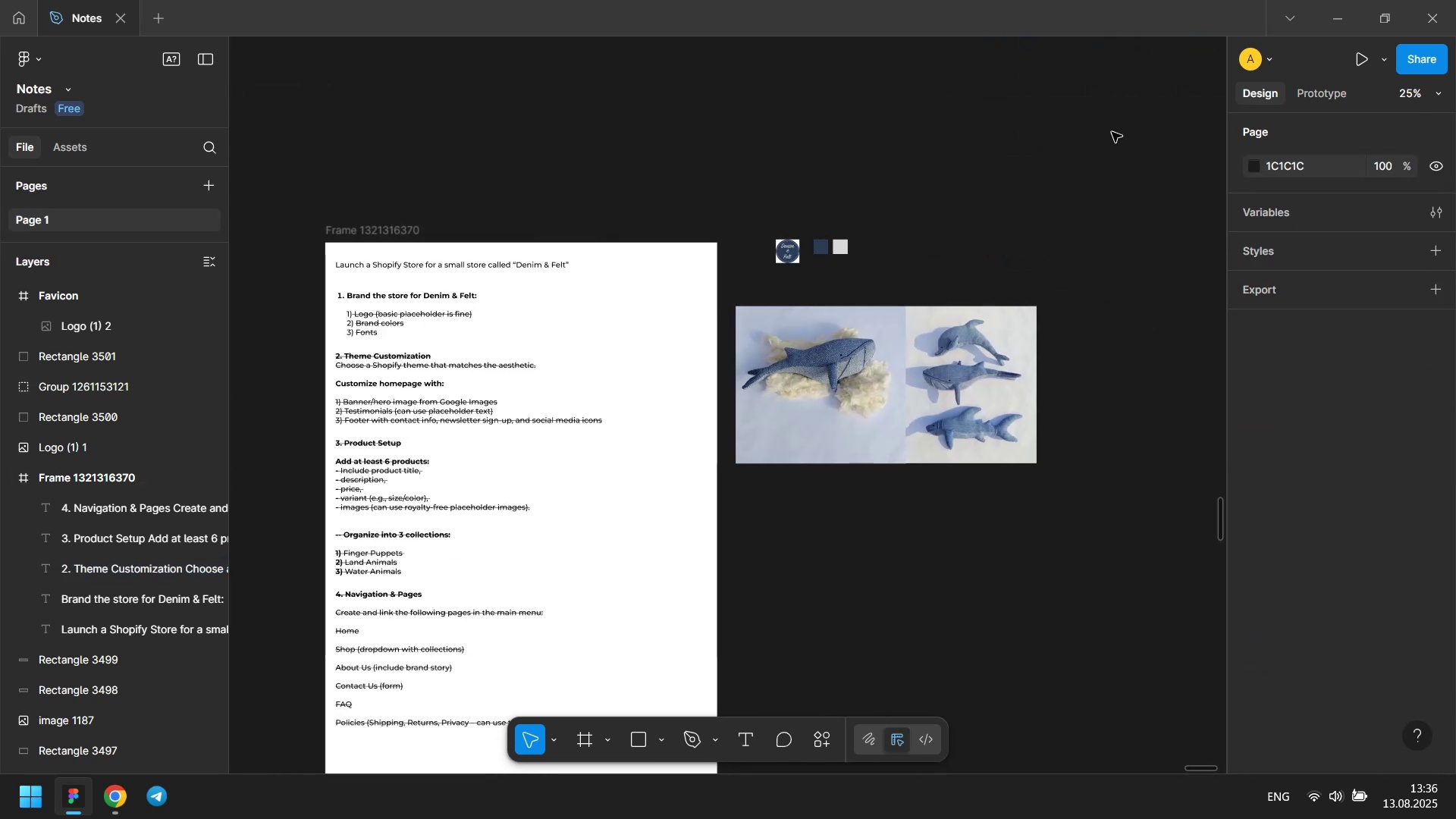 
key(Meta+Tab)
 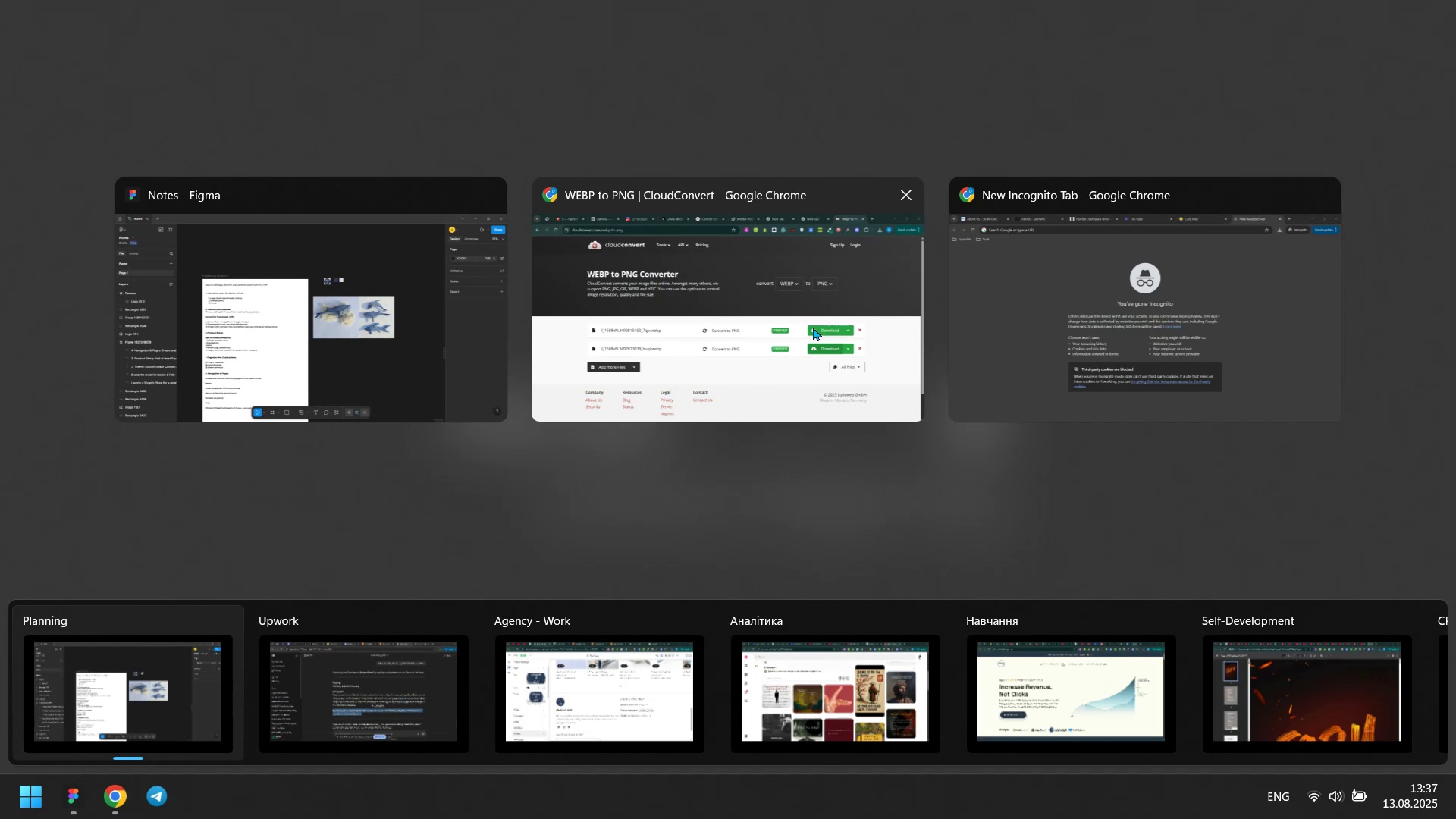 
left_click([813, 327])
 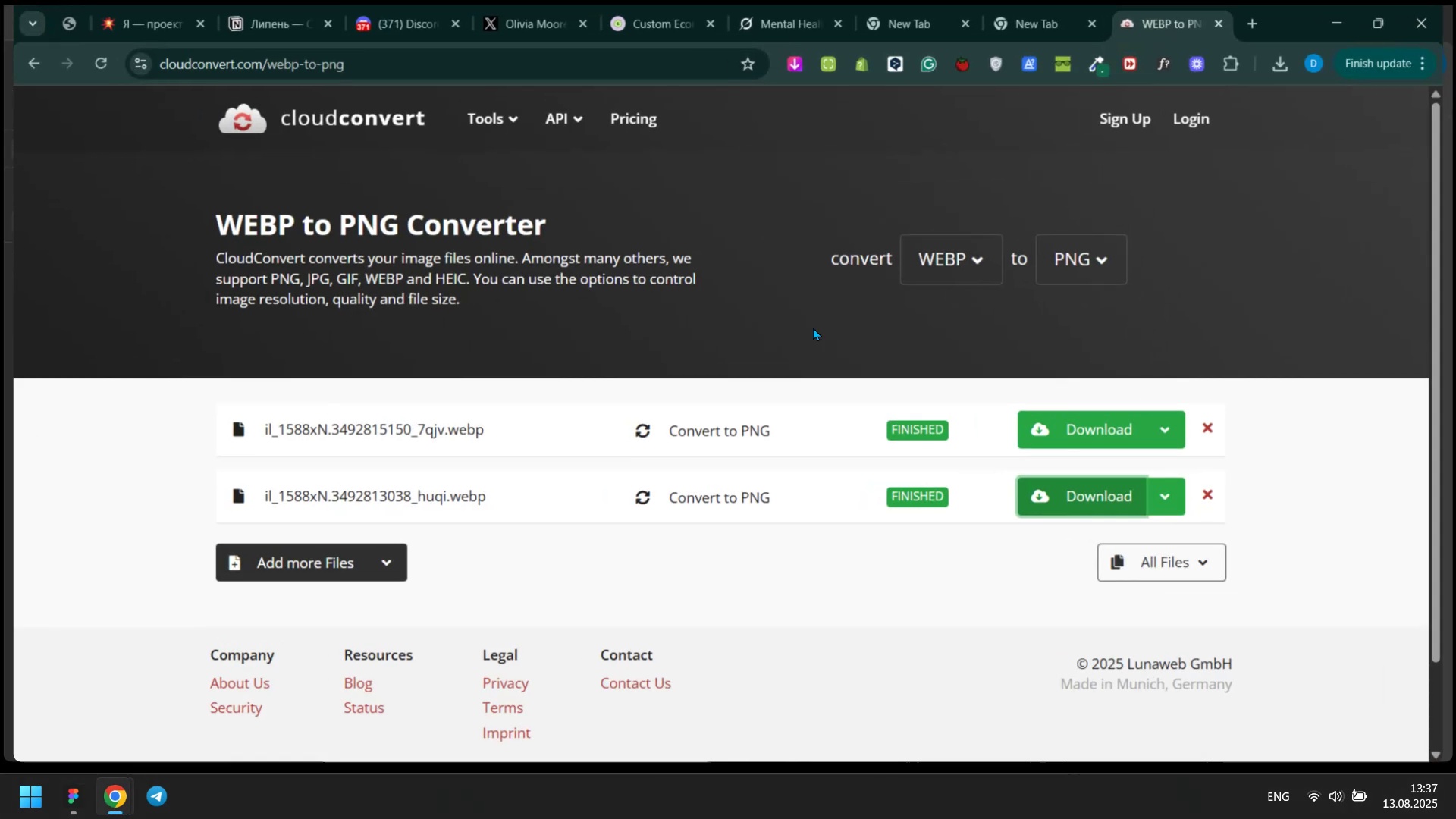 
key(Meta+MetaLeft)
 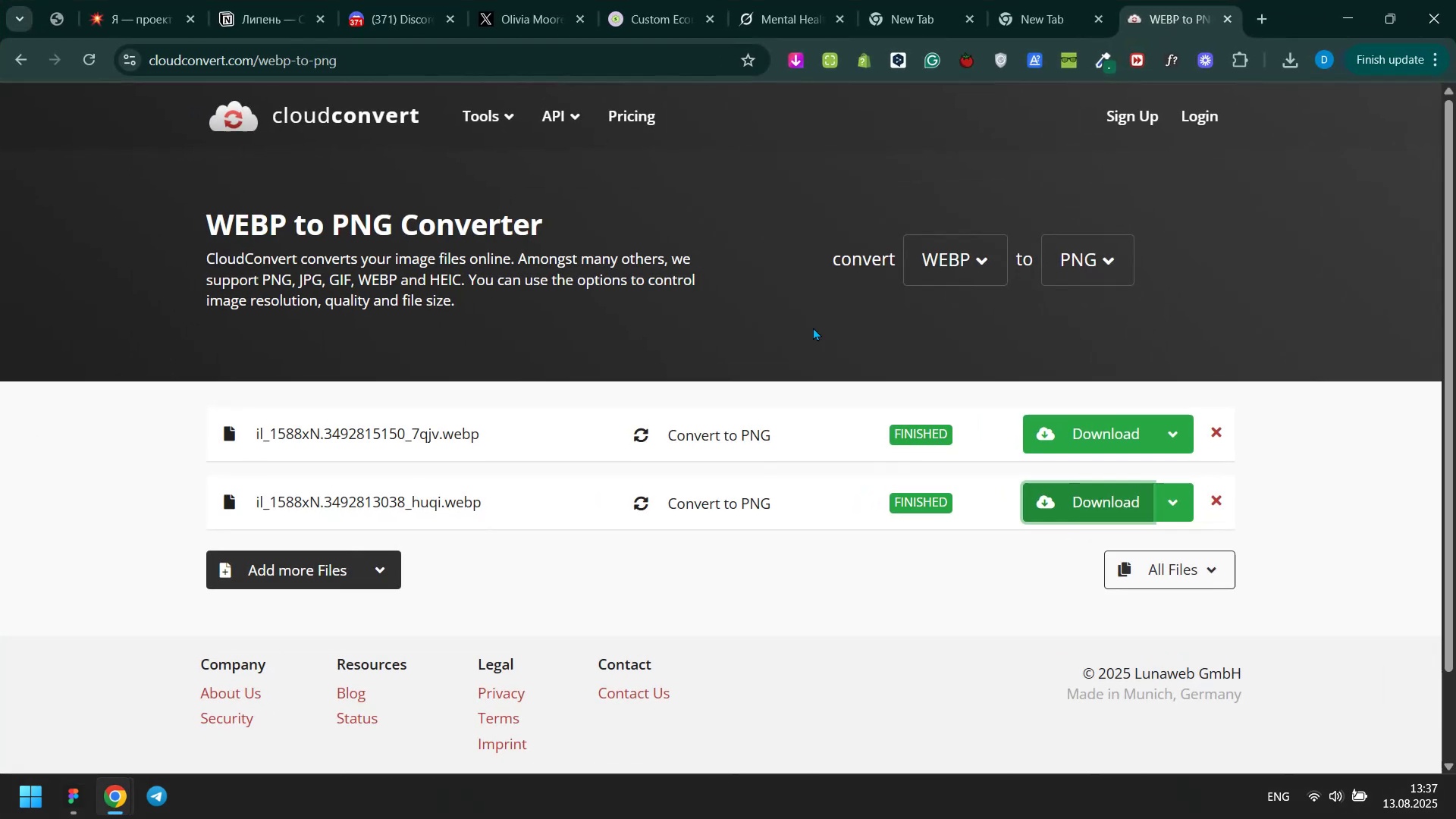 
key(Meta+Tab)
 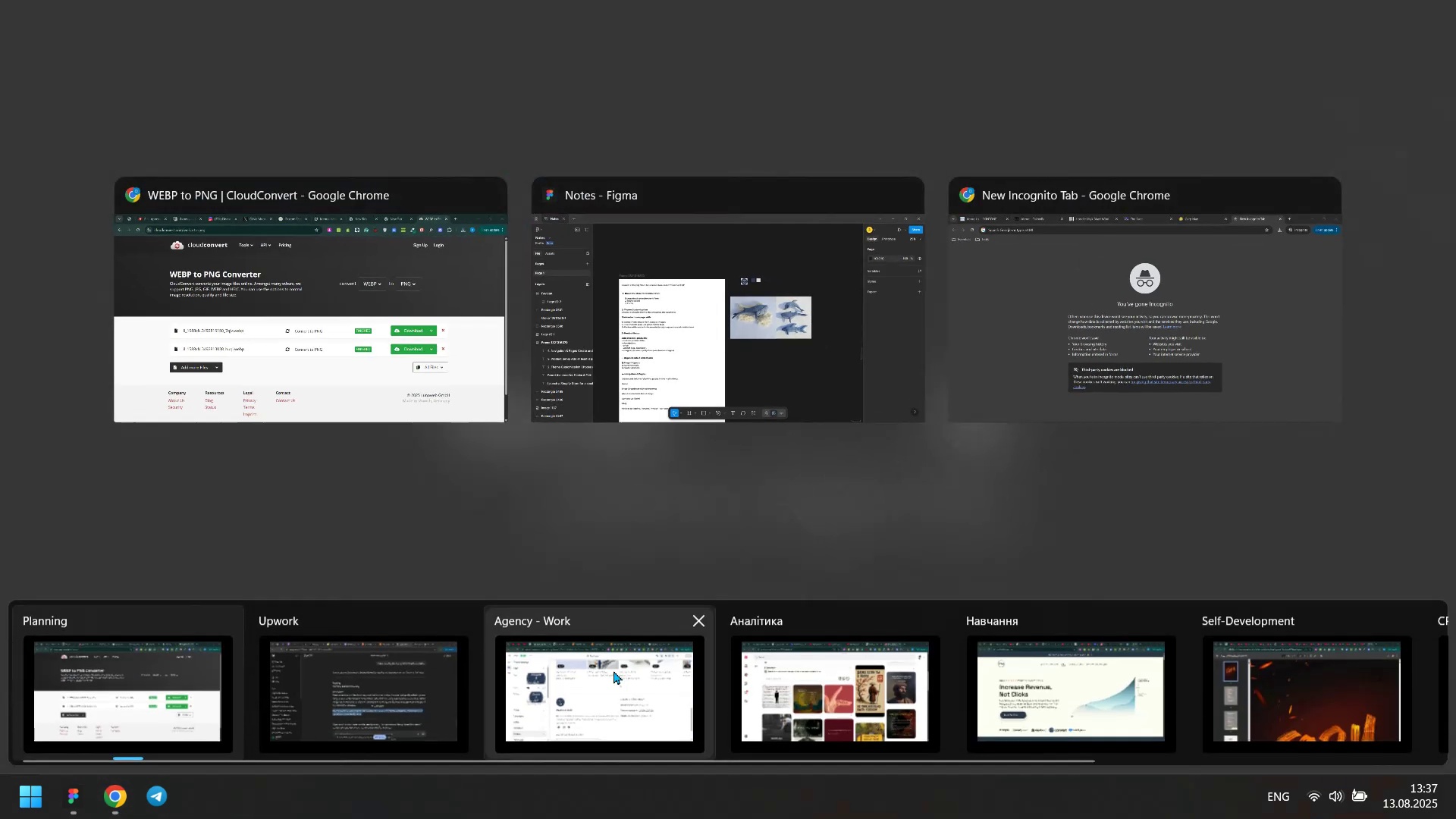 
left_click([610, 688])
 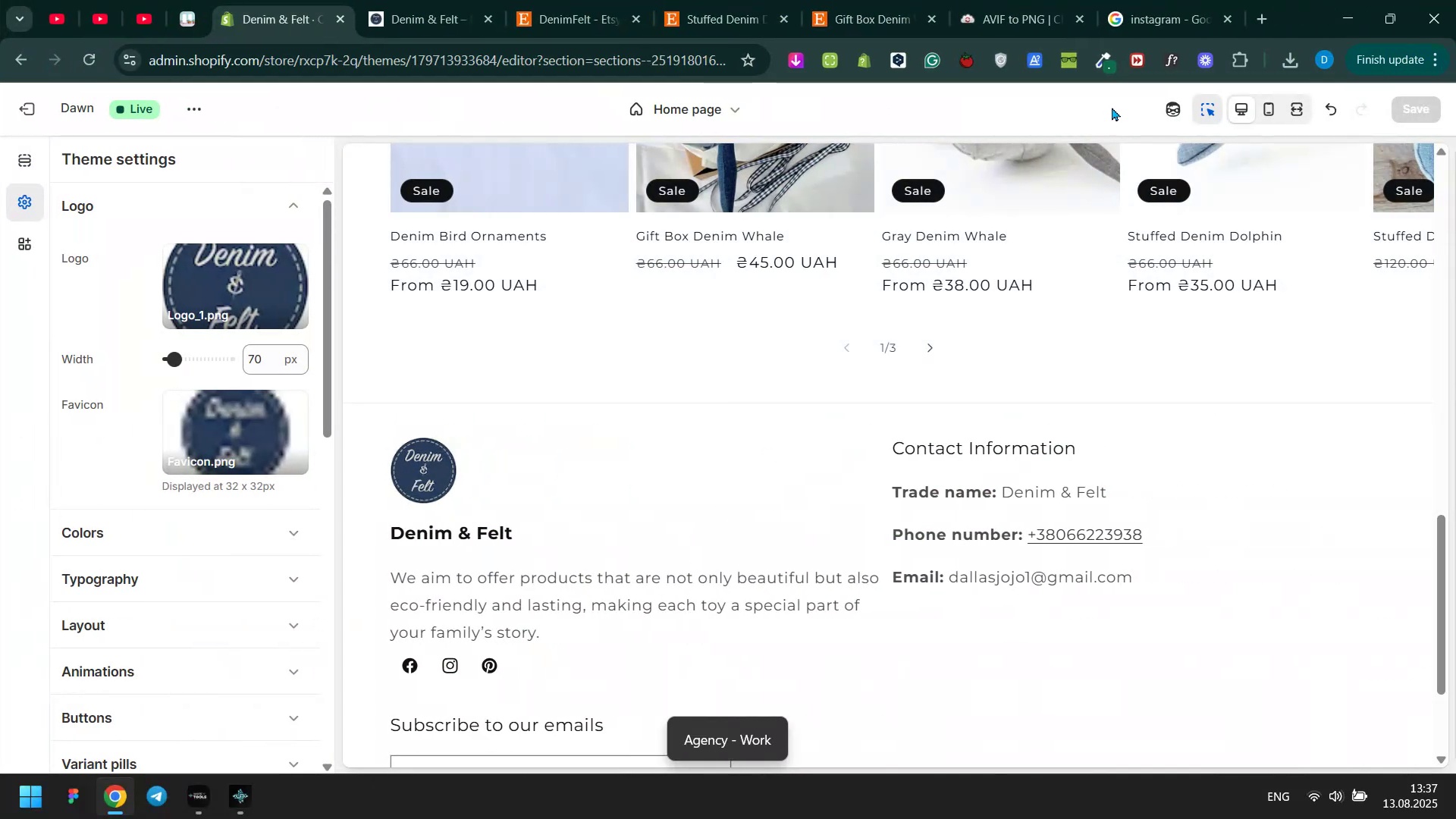 
left_click([1131, 96])
 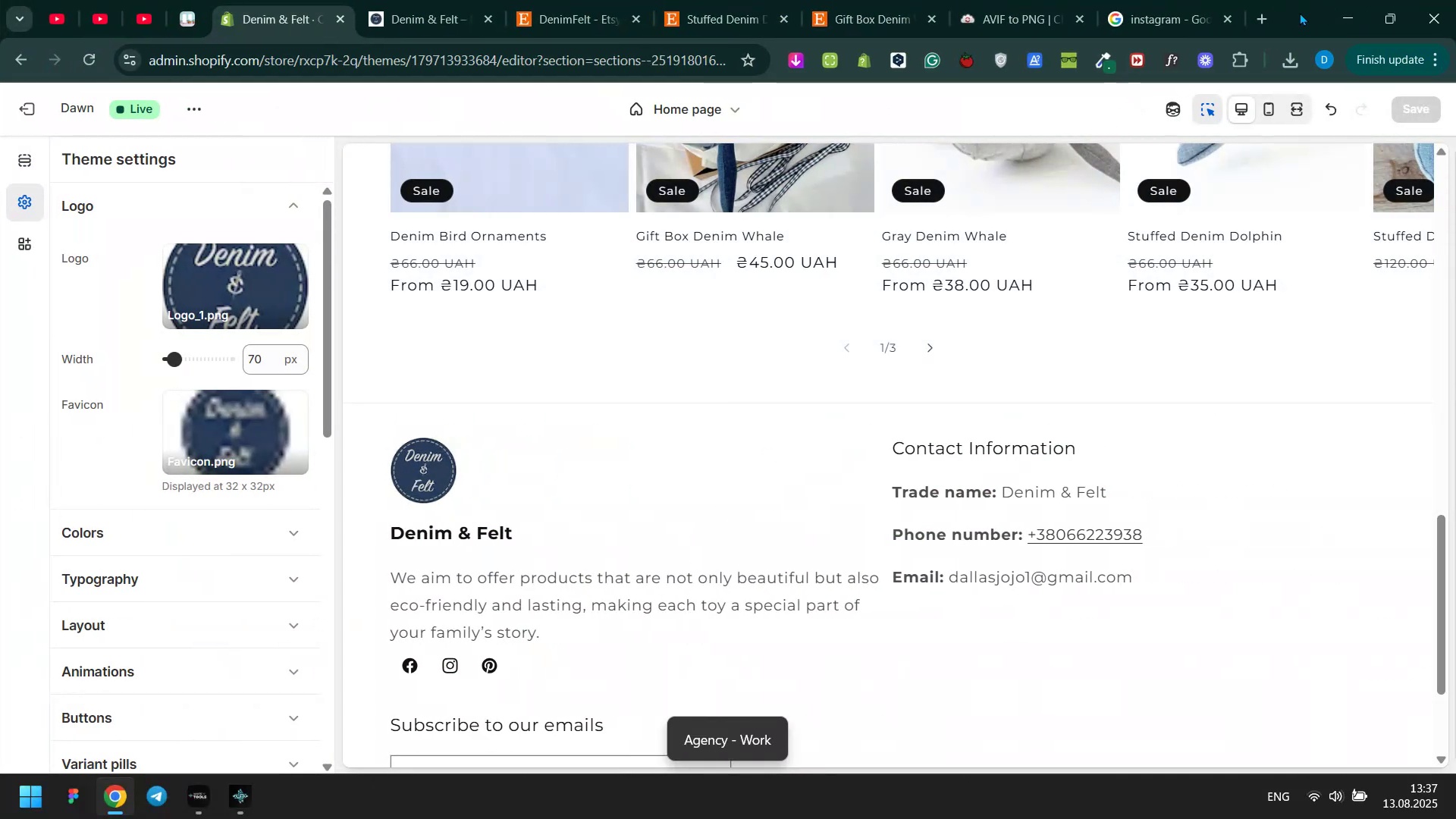 
left_click([1300, 12])
 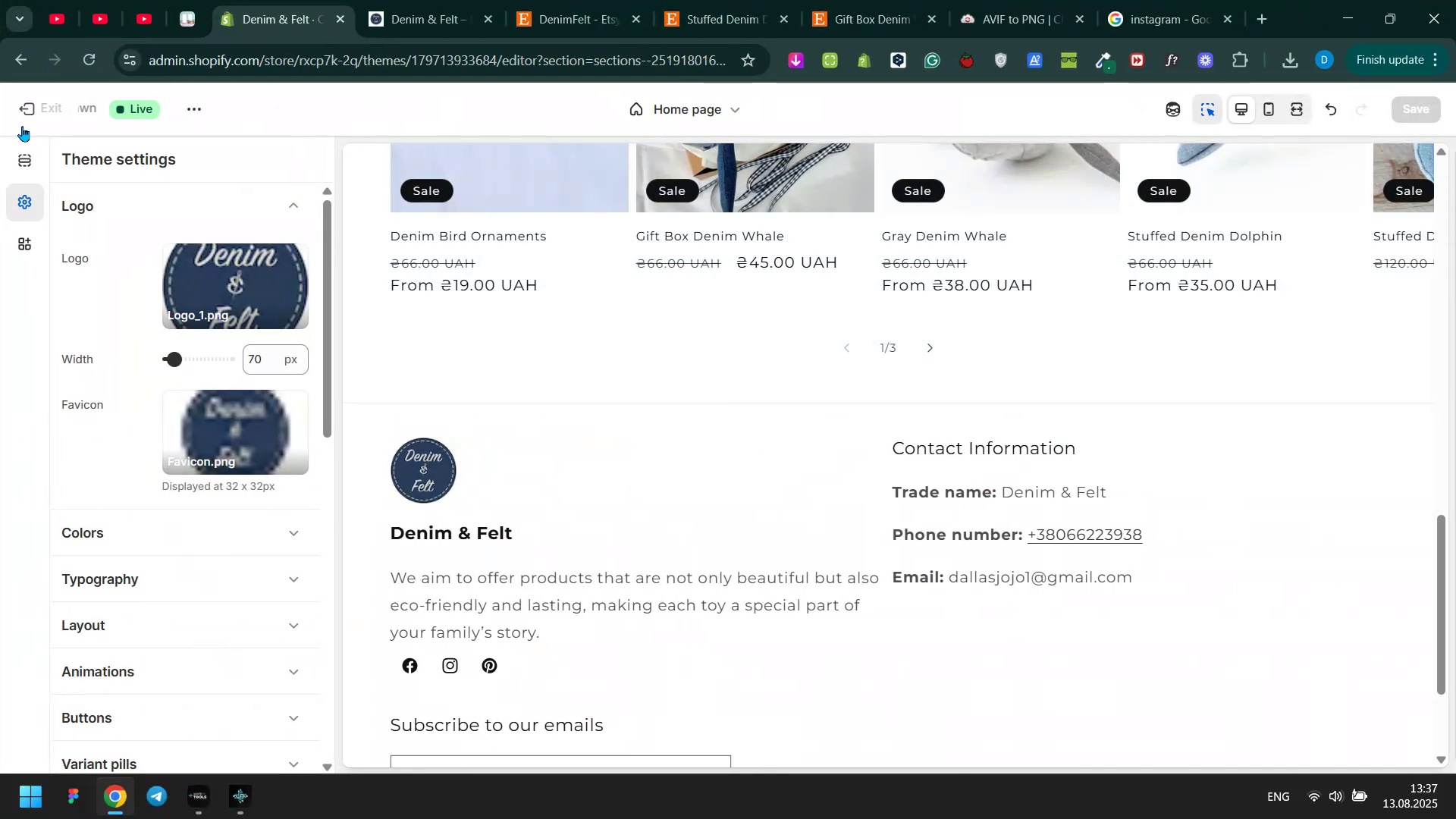 
left_click([24, 118])
 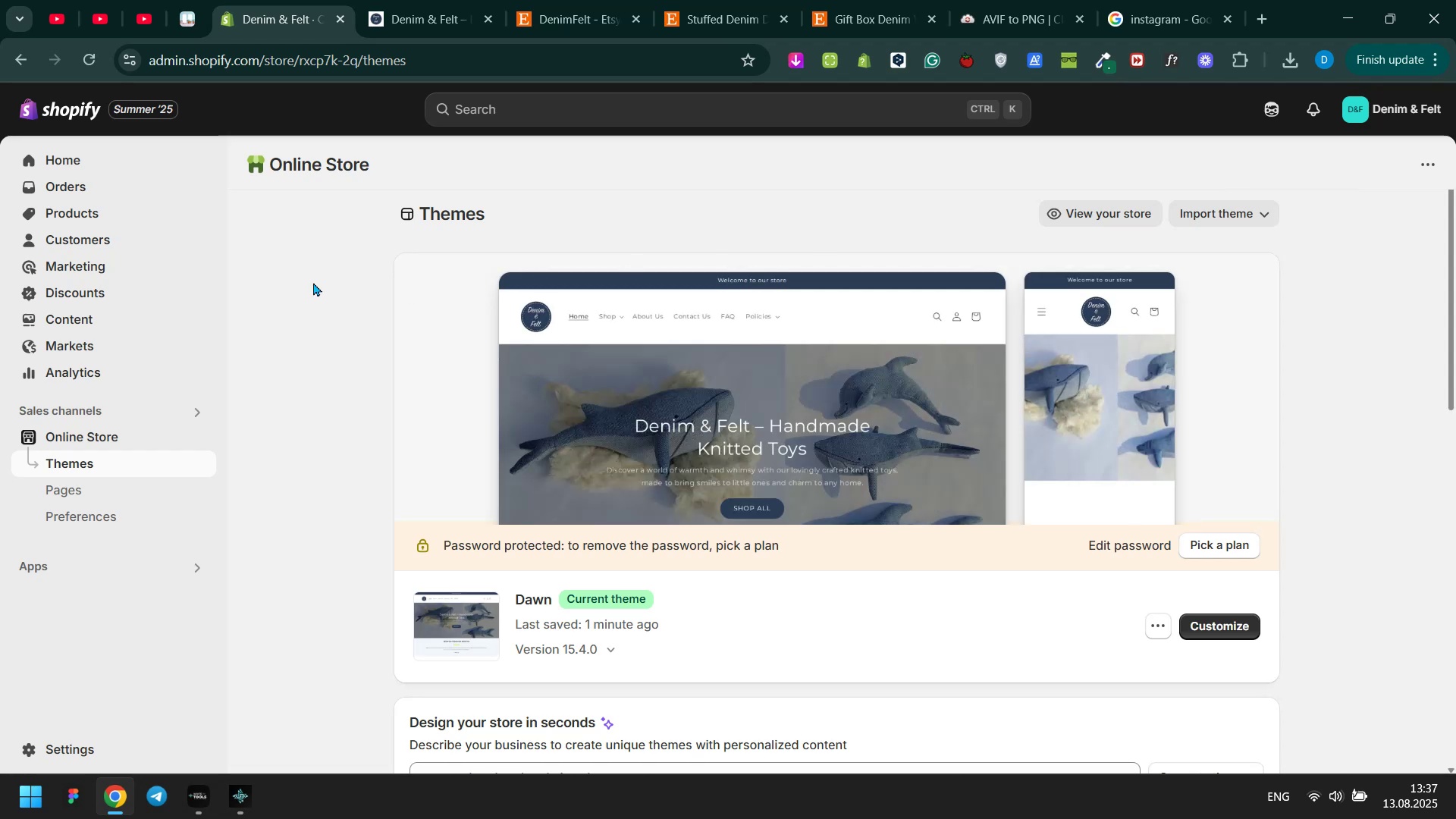 
wait(5.09)
 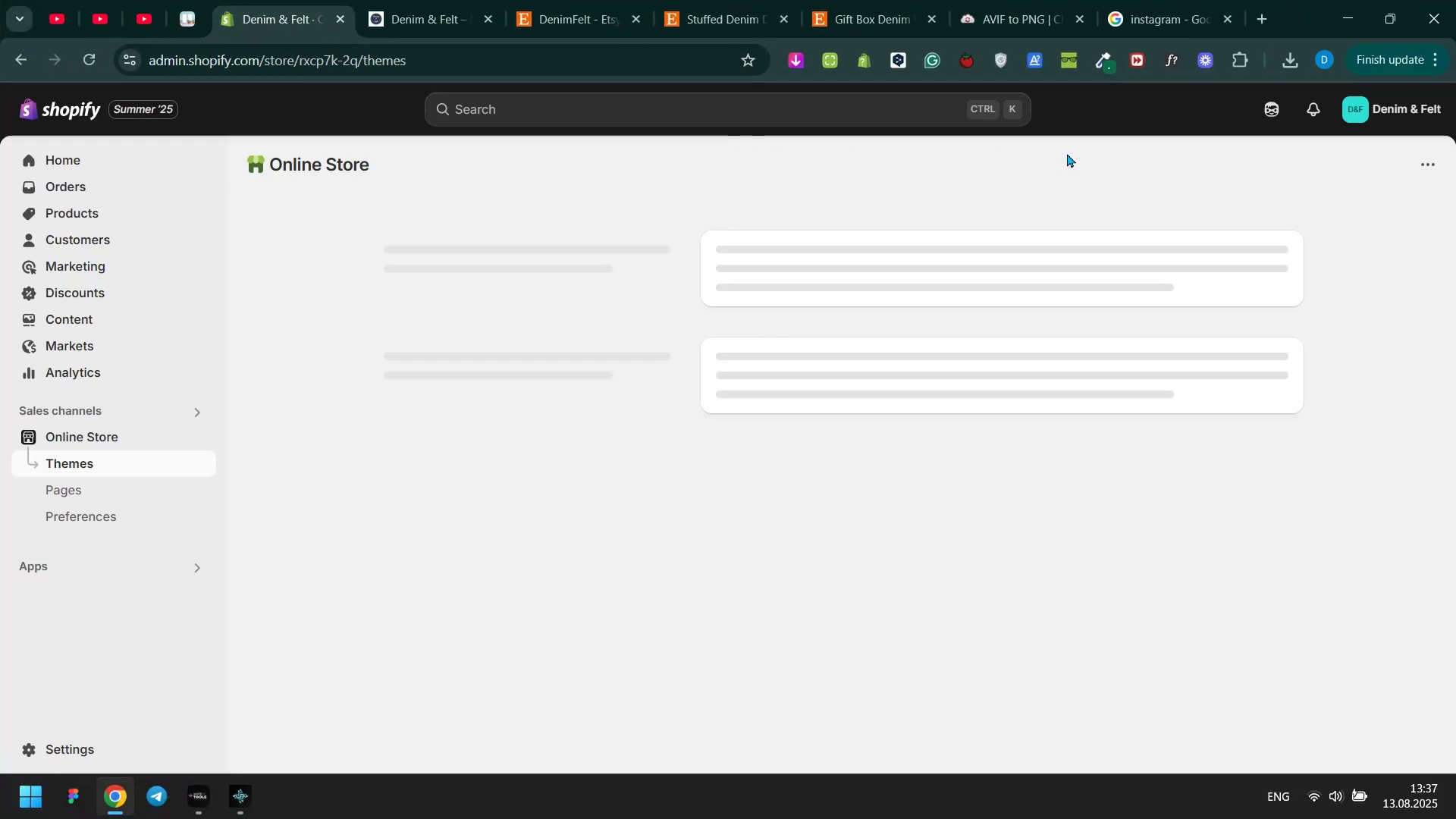 
left_click([93, 205])
 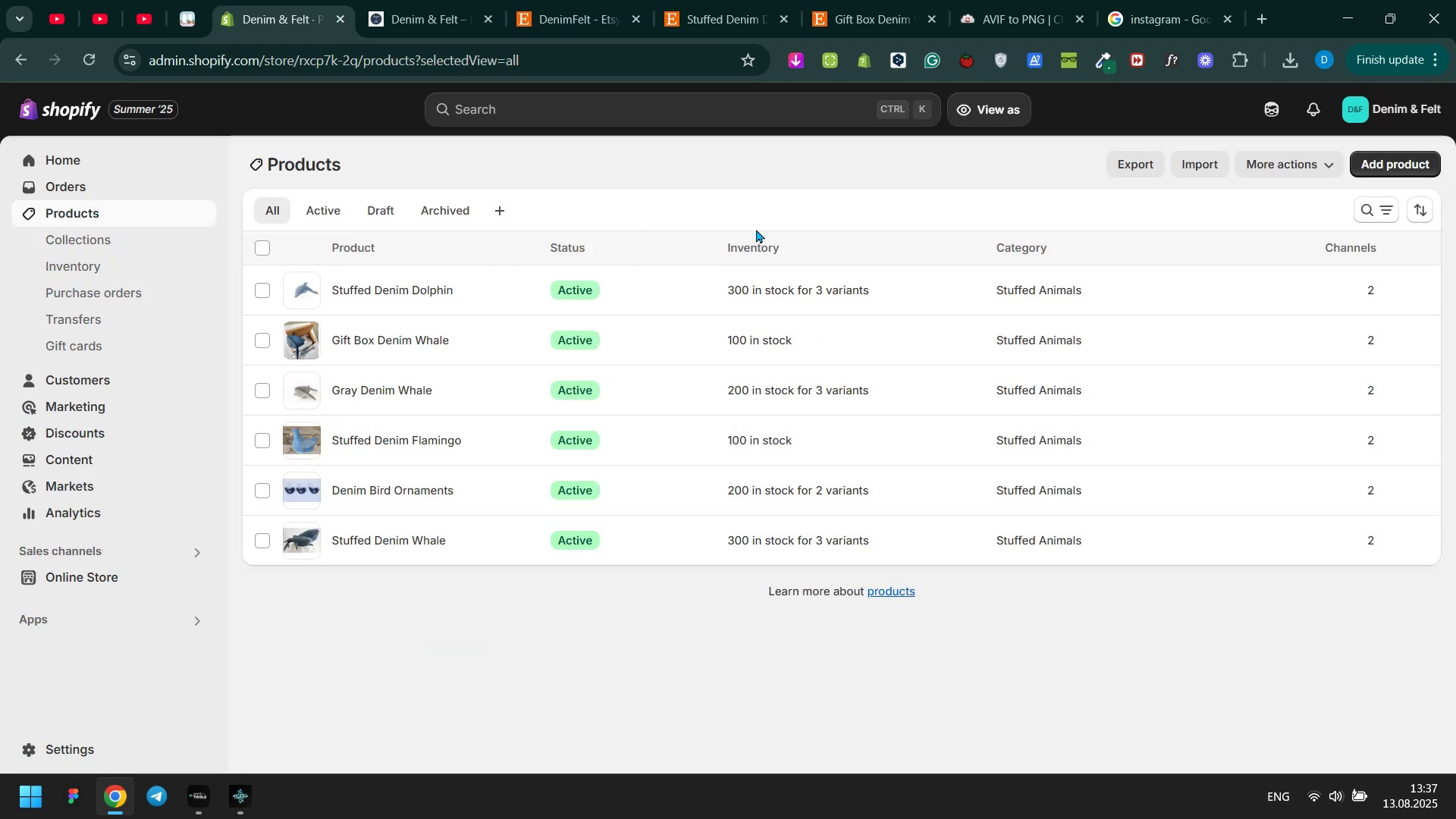 
scroll: coordinate [756, 231], scroll_direction: down, amount: 1.0
 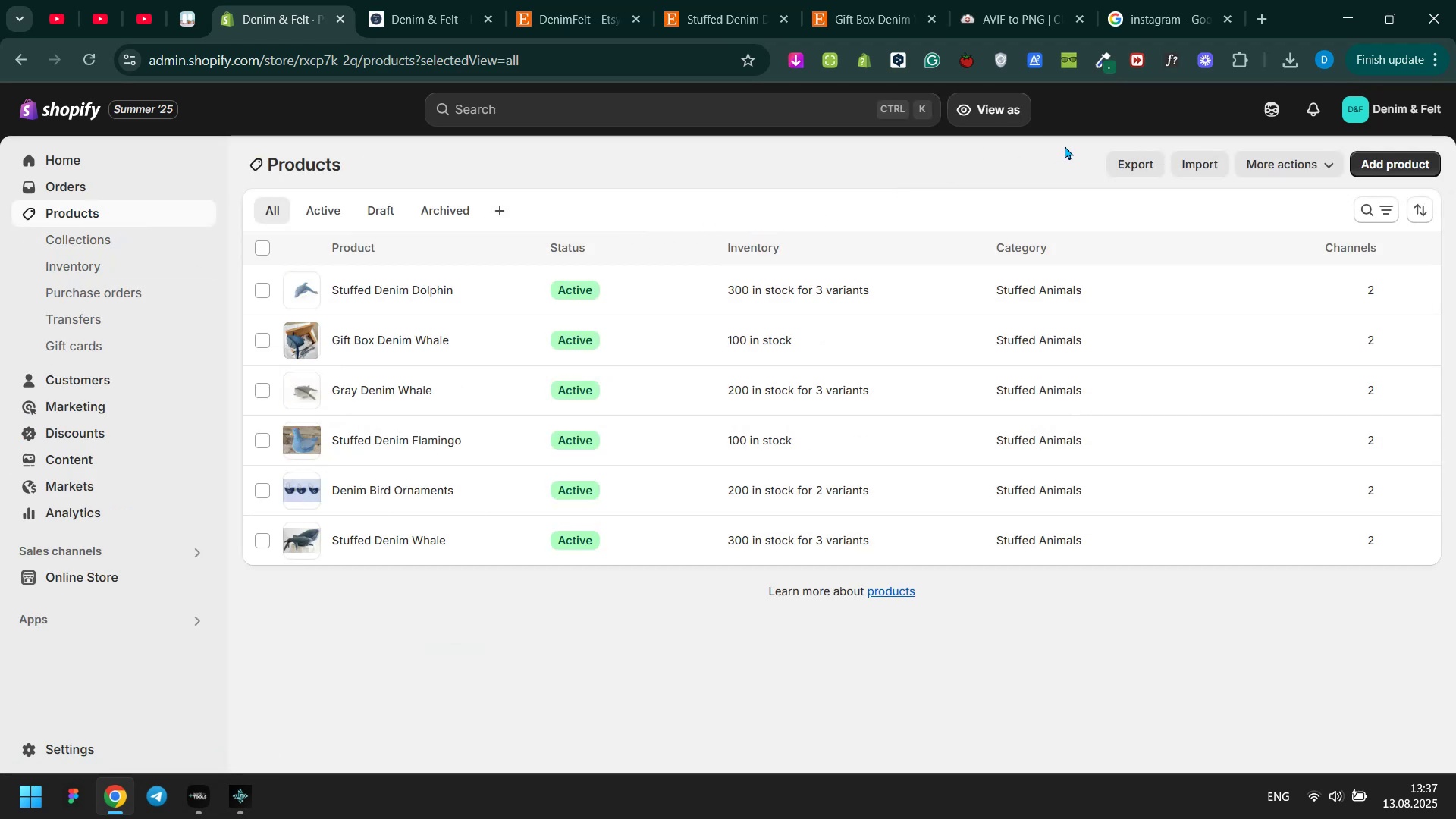 
left_click([1065, 146])
 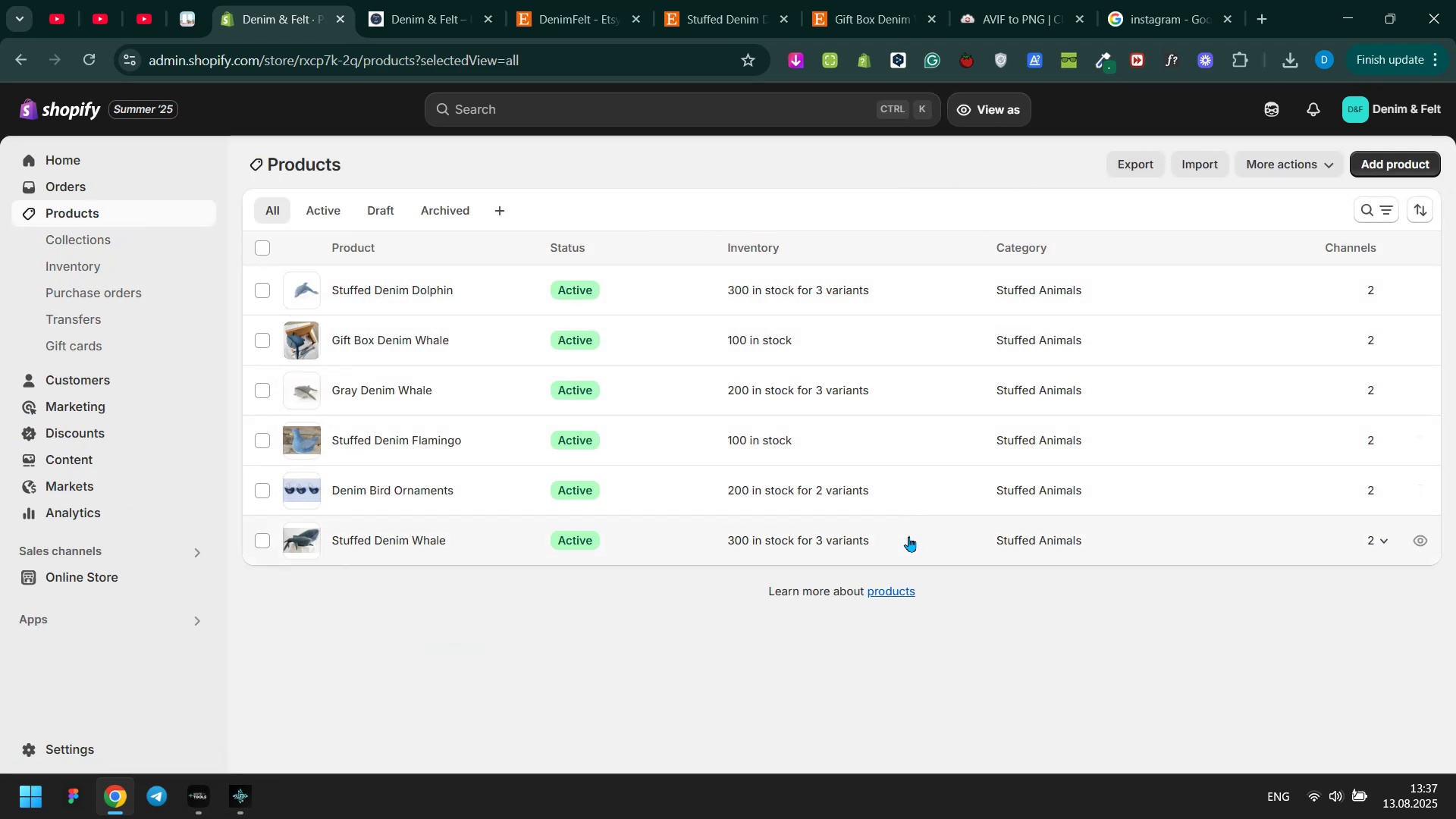 
left_click([112, 246])
 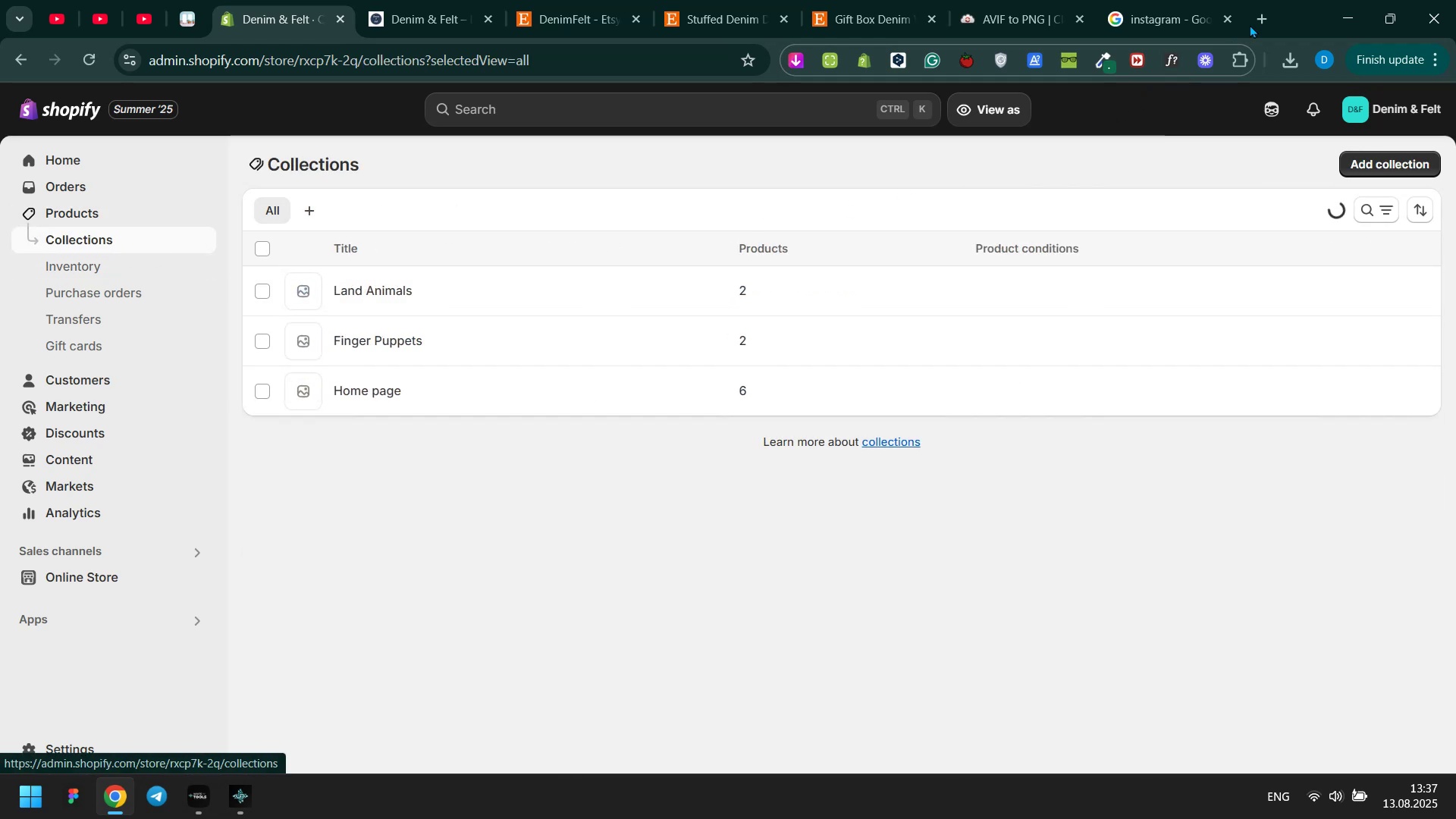 
left_click([1301, 7])
 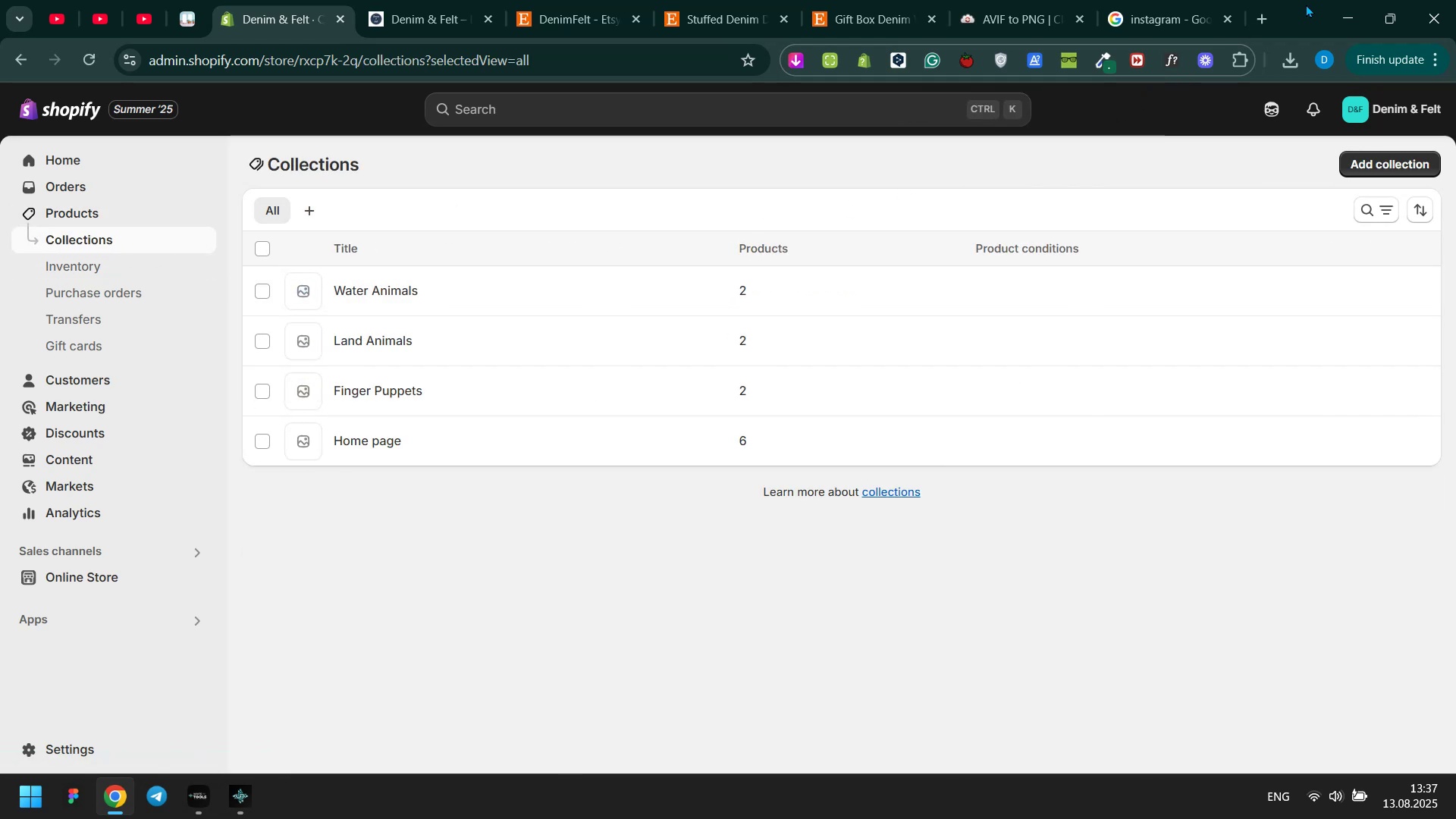 
left_click([1306, 4])
 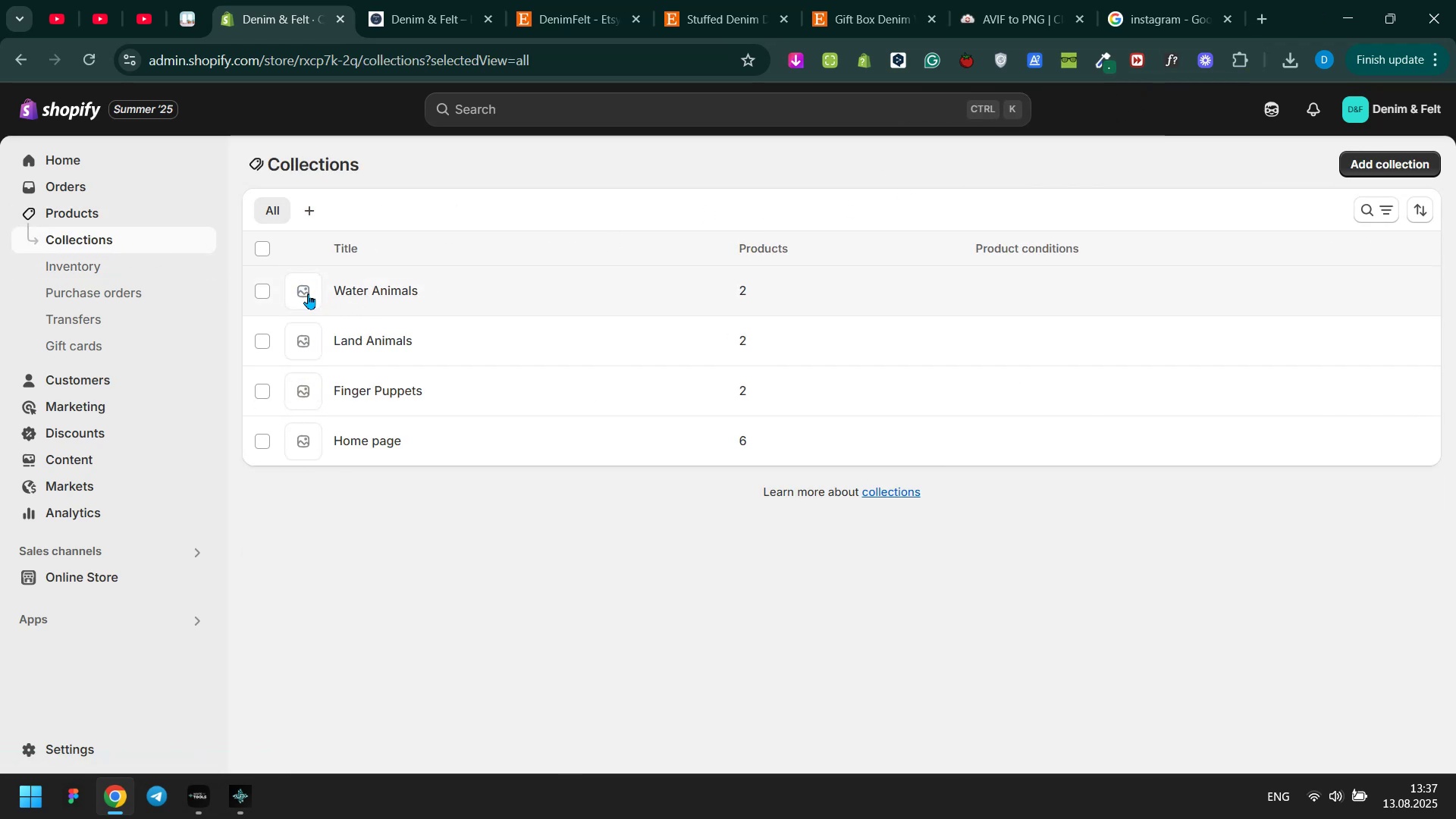 
left_click([304, 293])
 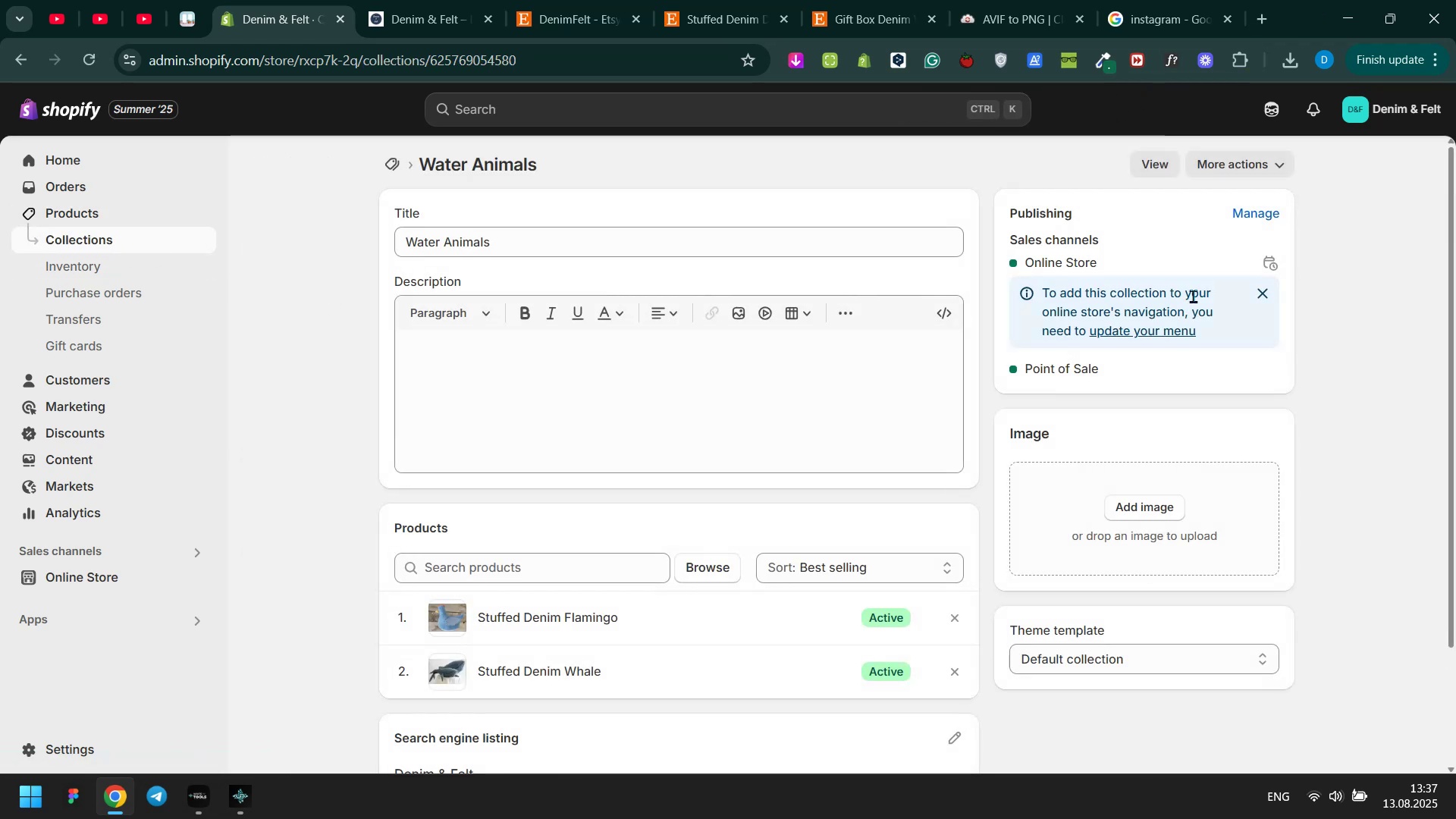 
left_click([1173, 491])
 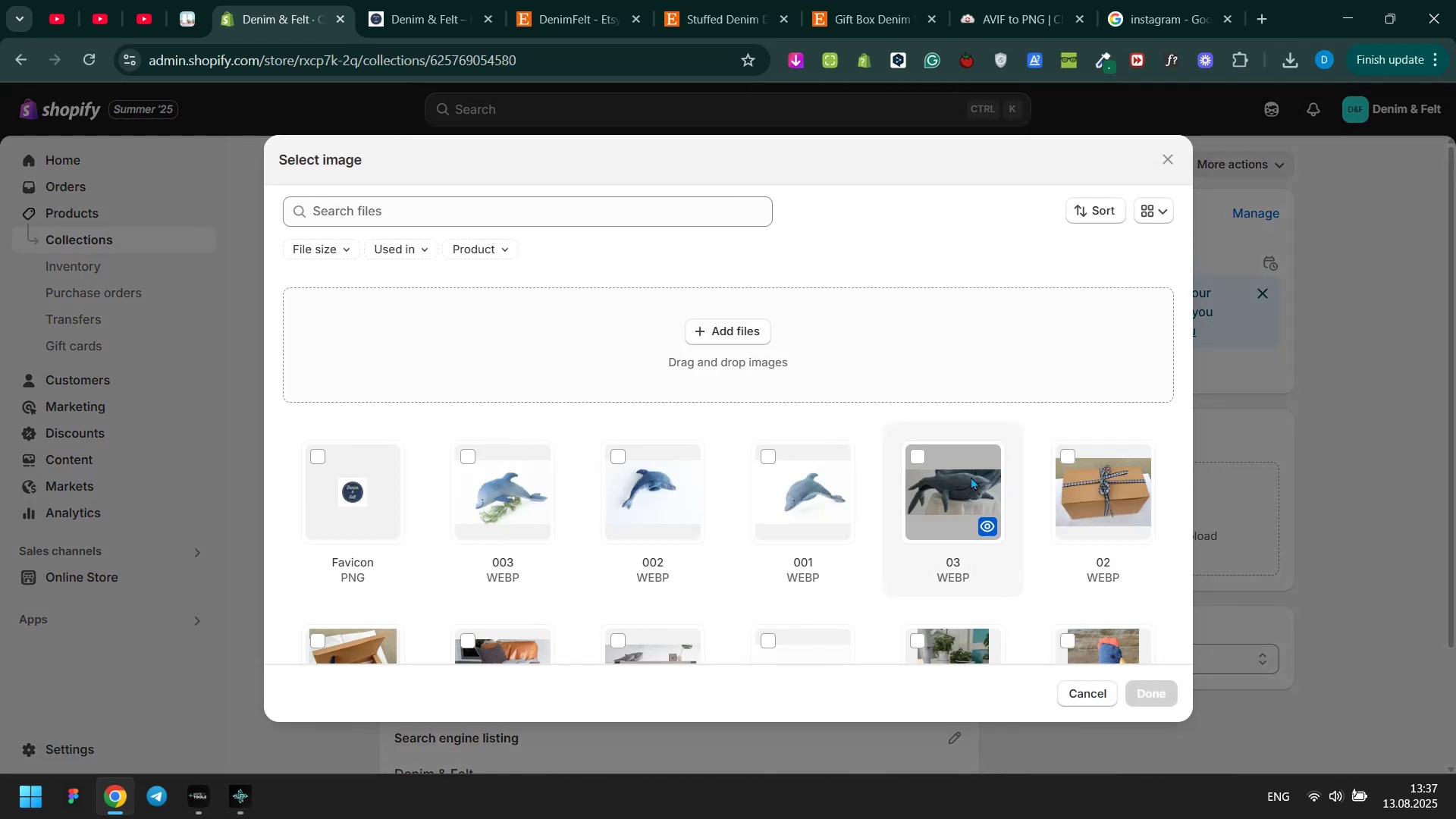 
left_click([968, 476])
 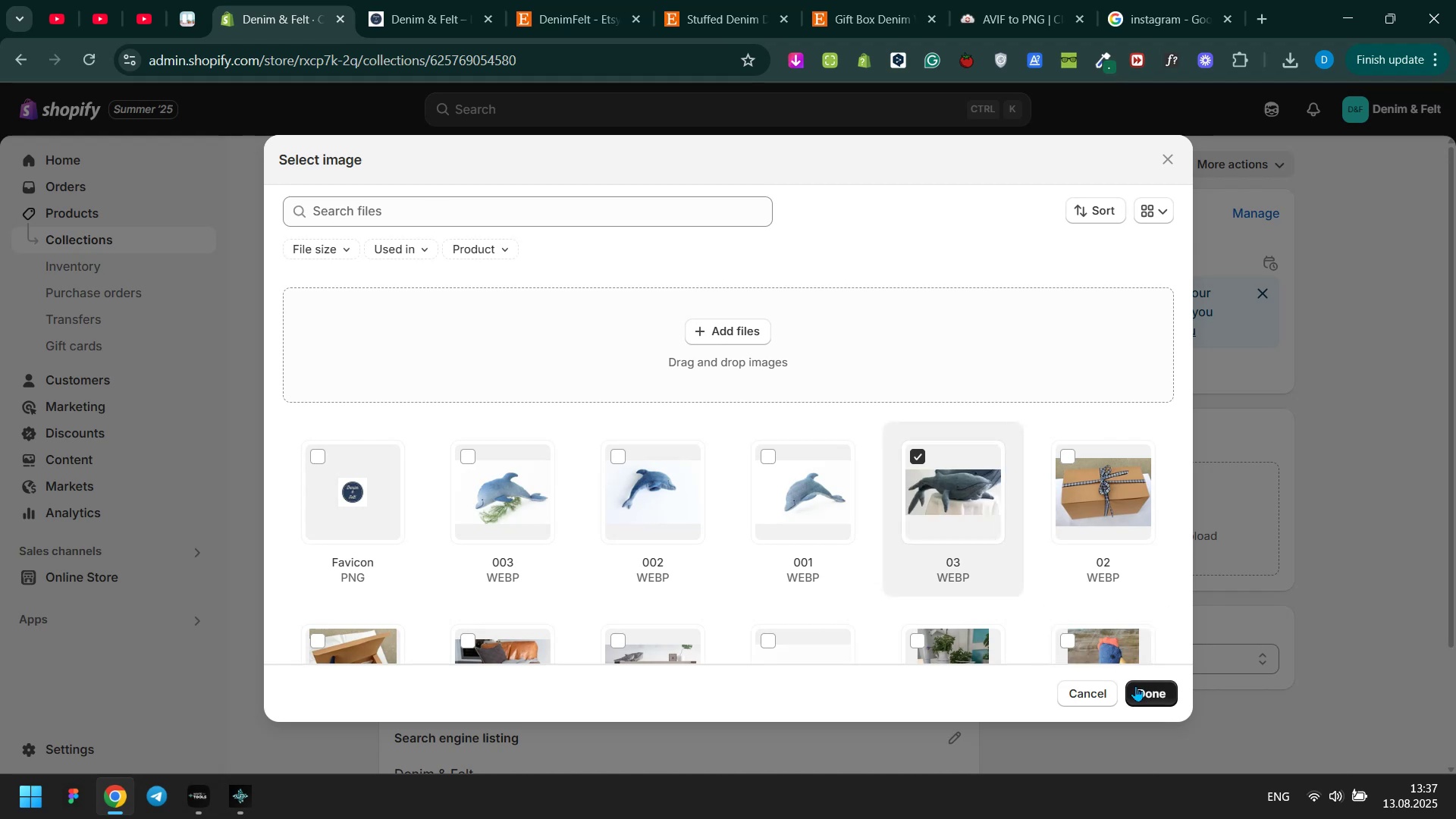 
left_click([1141, 693])
 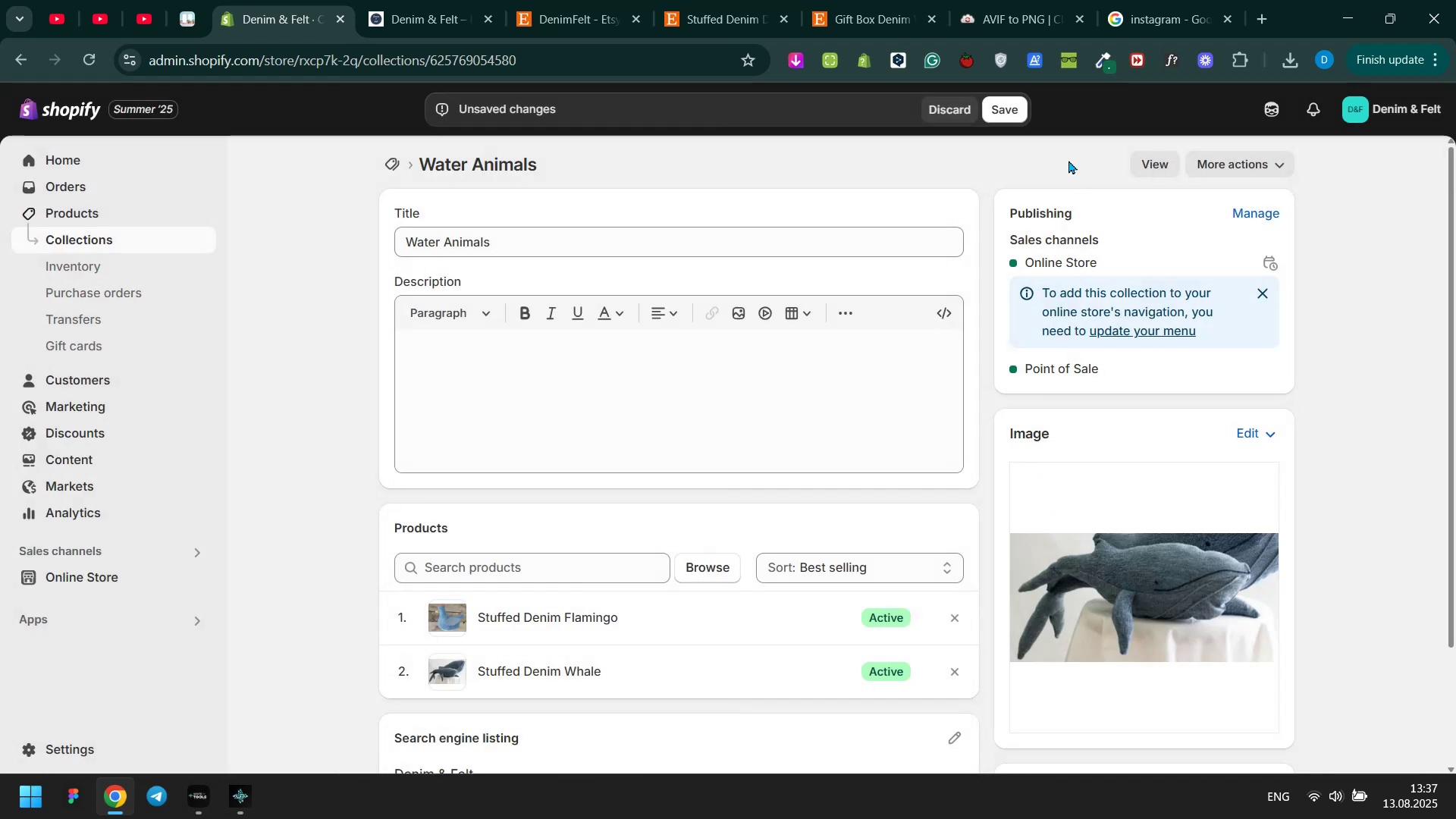 
left_click([1003, 102])
 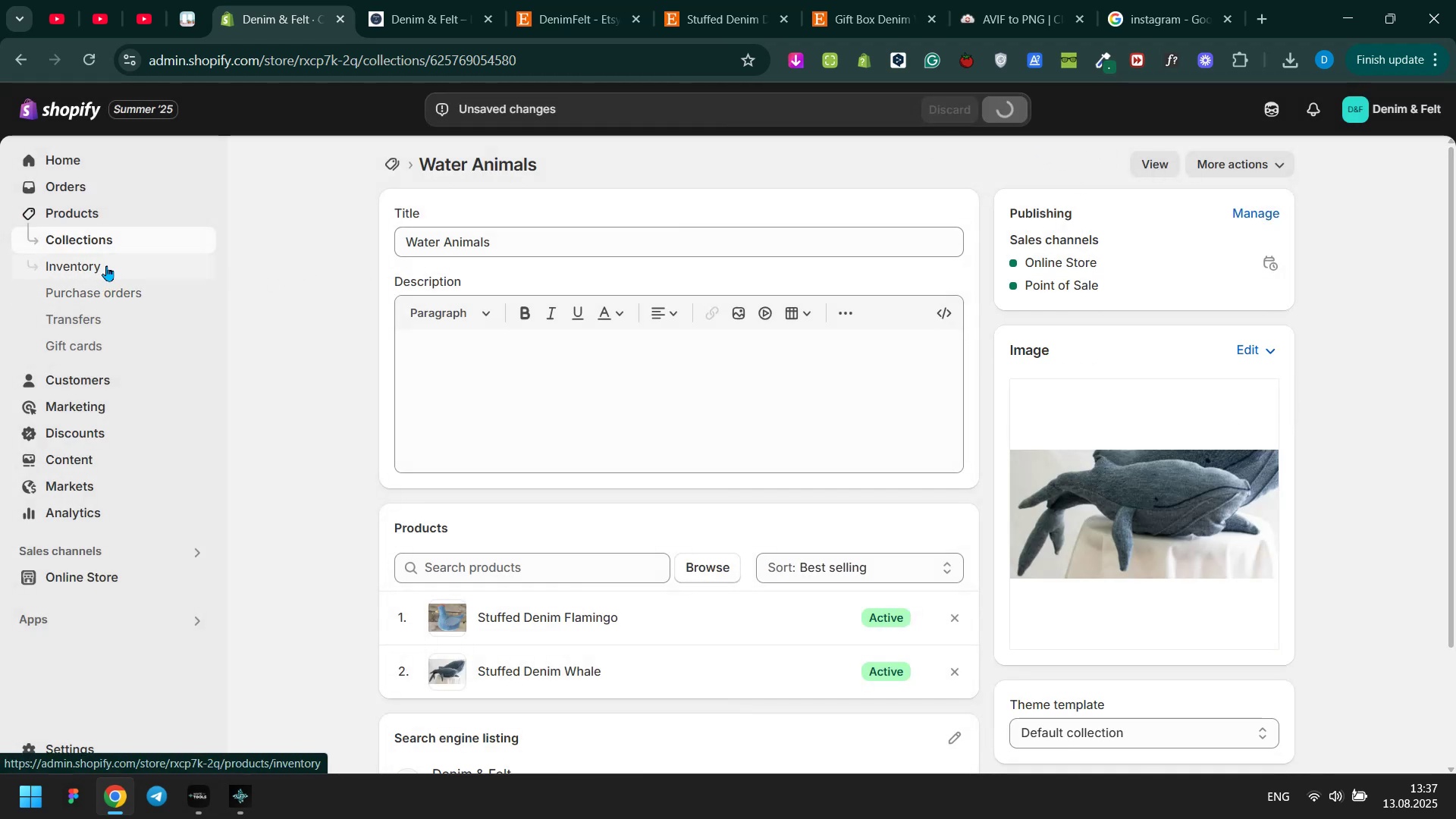 
left_click([111, 242])
 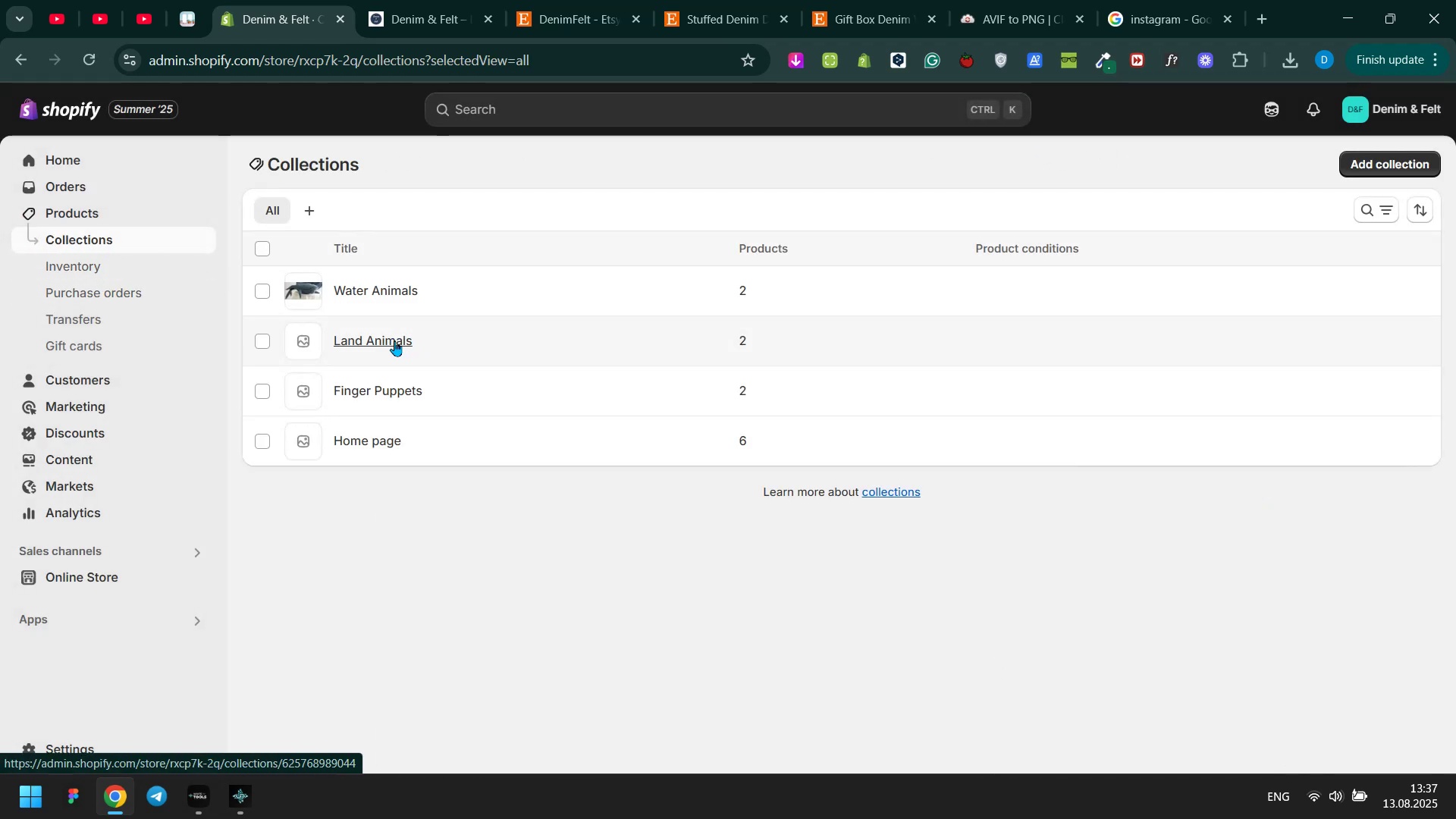 
left_click([376, 345])
 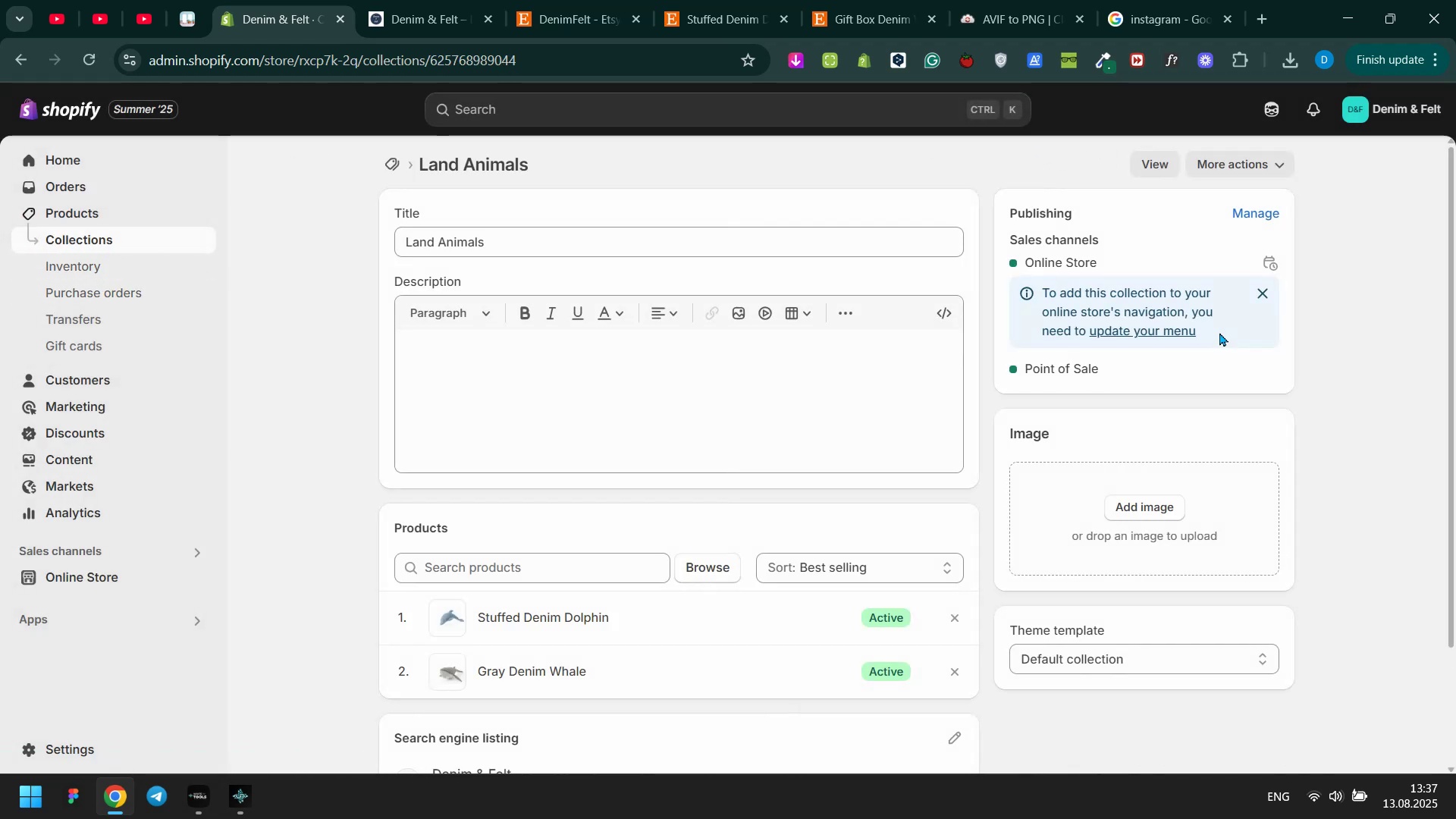 
scroll: coordinate [1281, 349], scroll_direction: down, amount: 1.0
 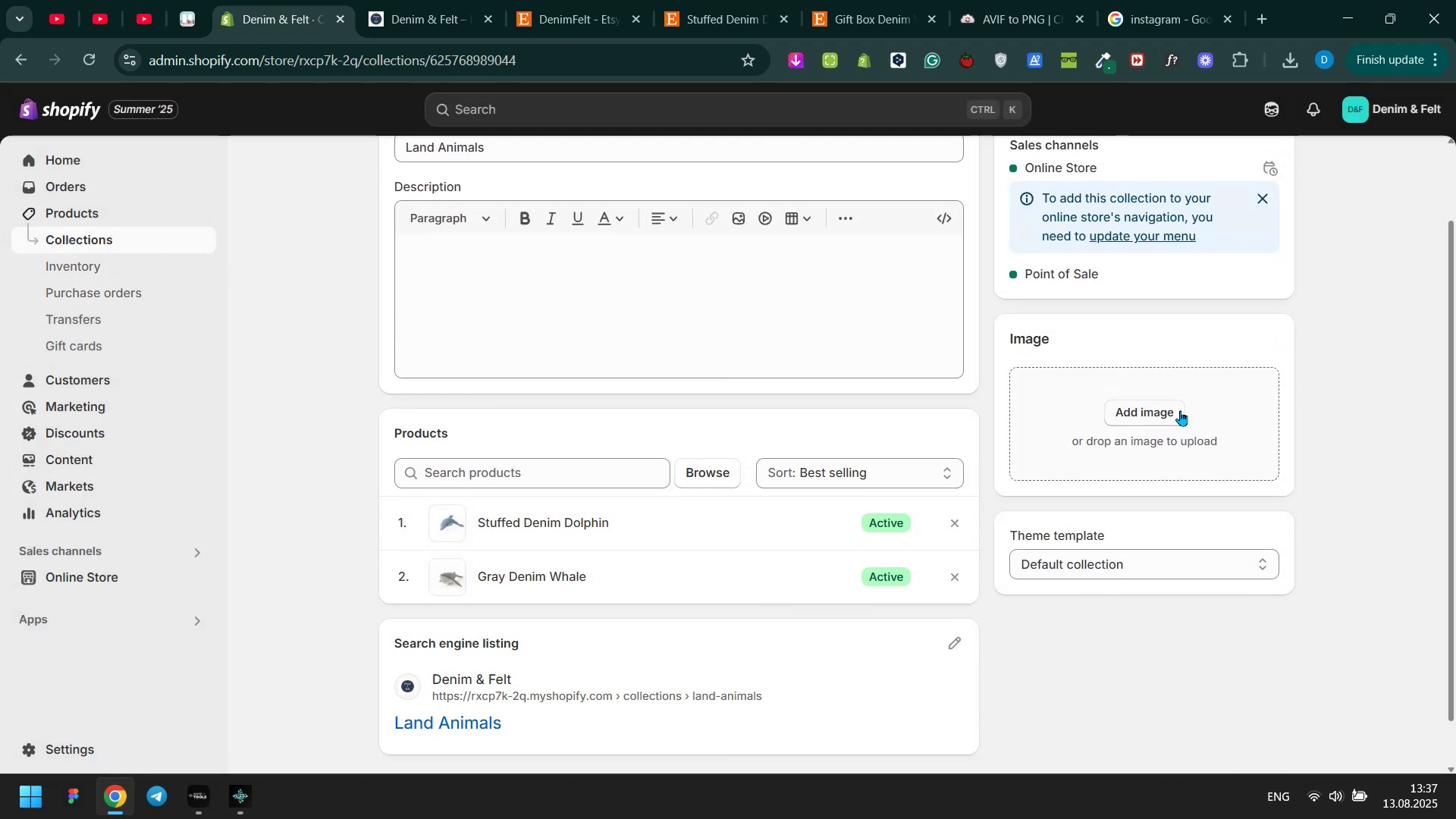 
left_click([1180, 410])
 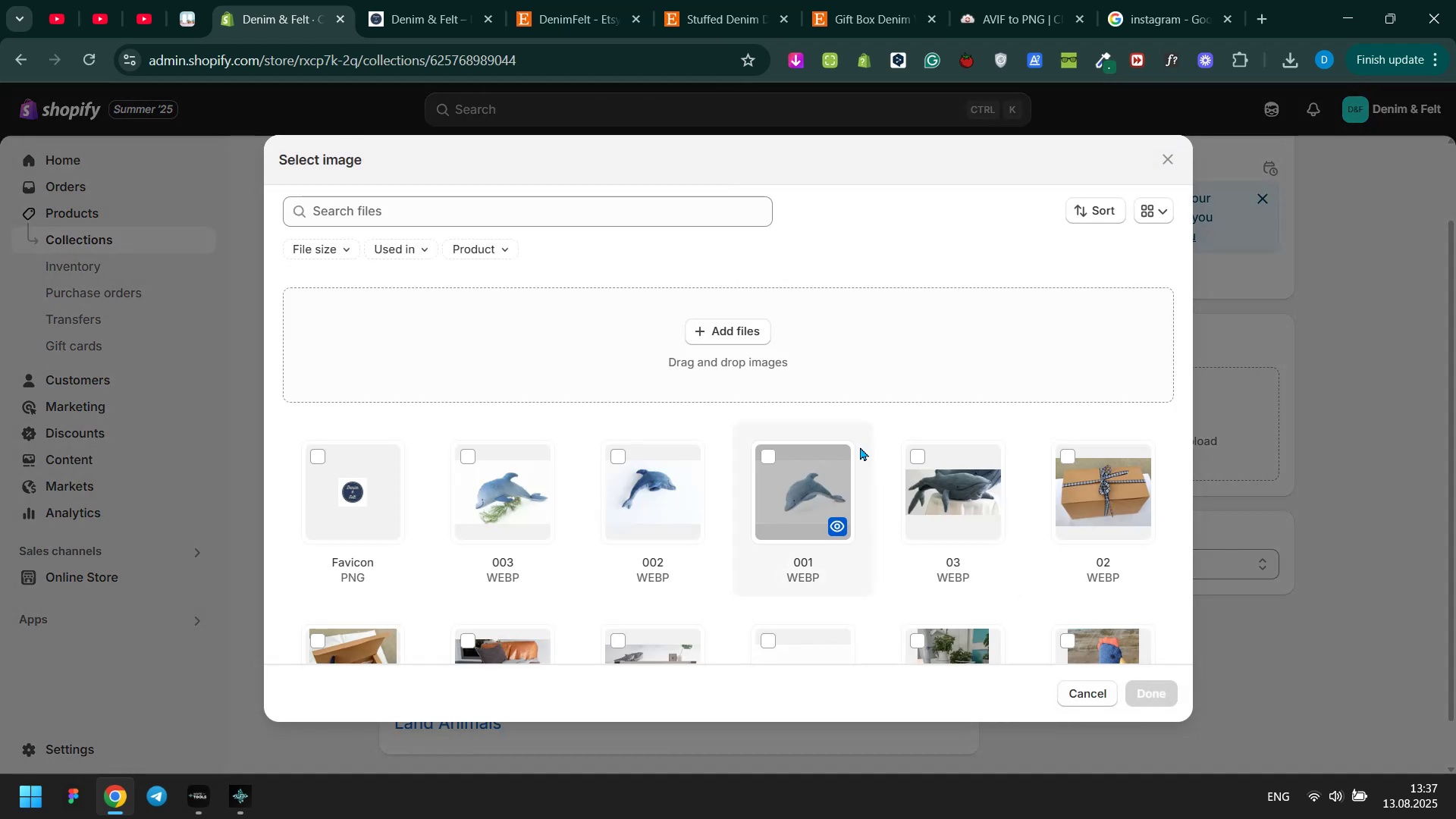 
scroll: coordinate [820, 465], scroll_direction: down, amount: 4.0
 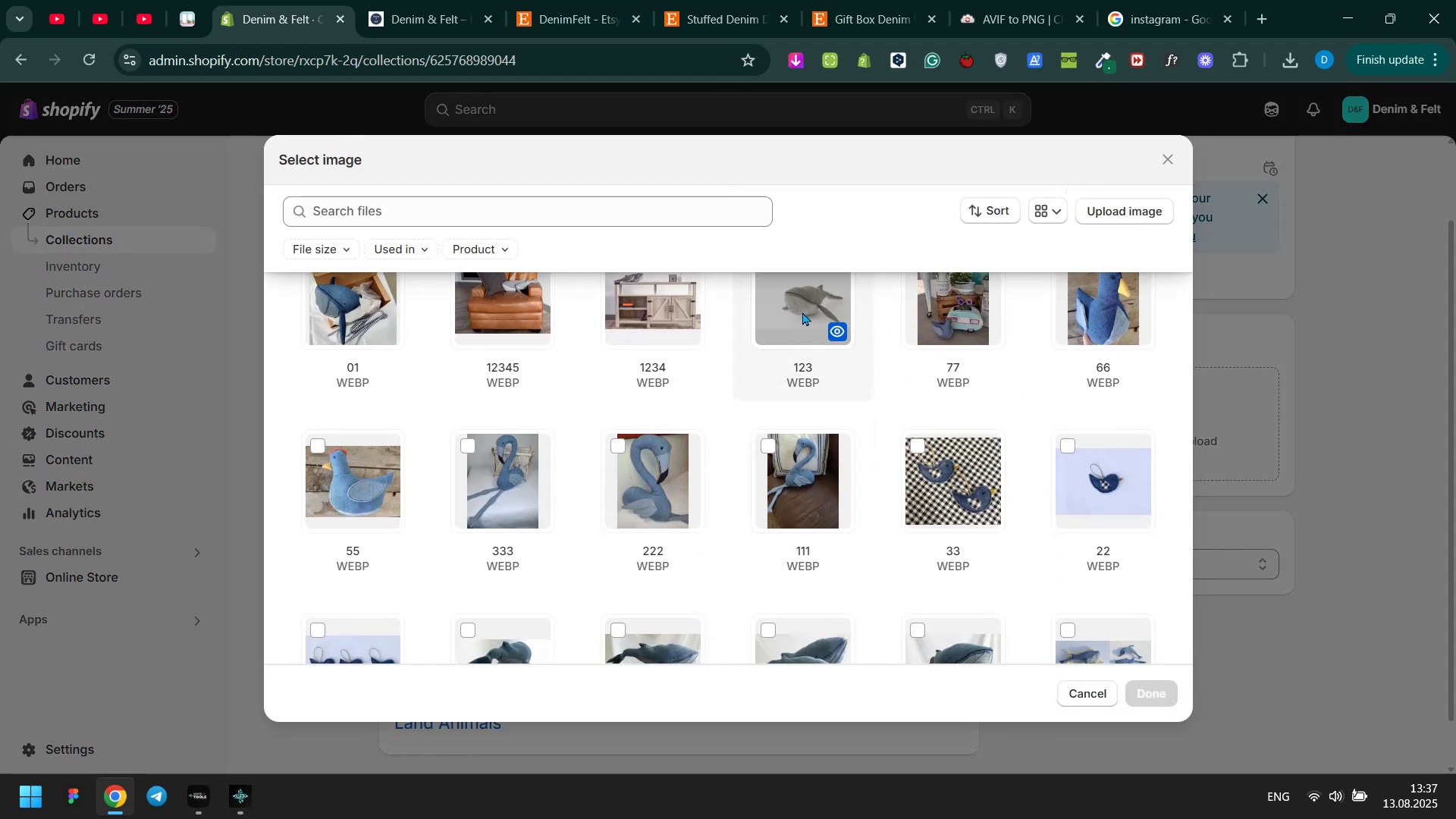 
left_click([802, 310])
 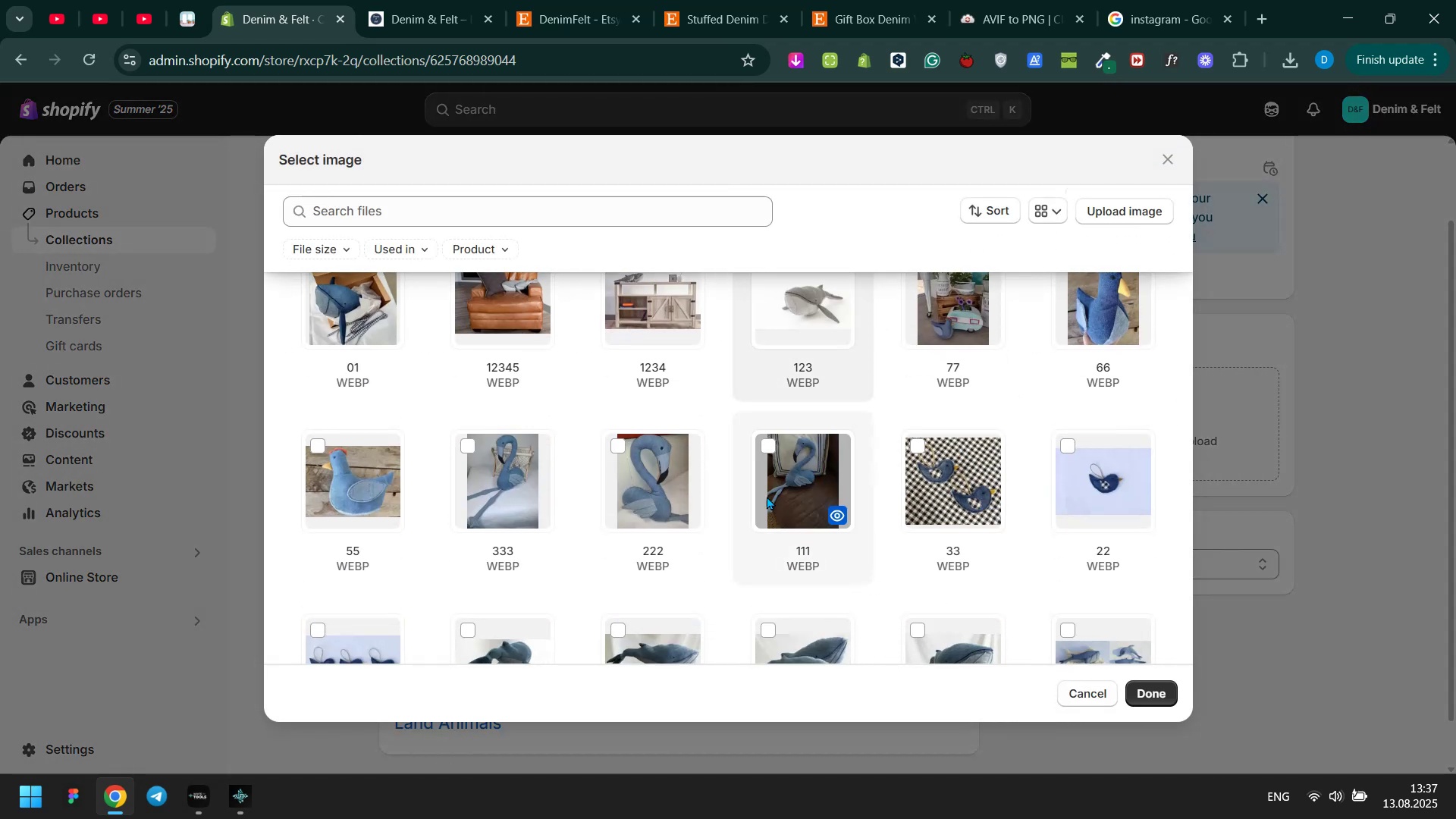 
left_click([698, 474])
 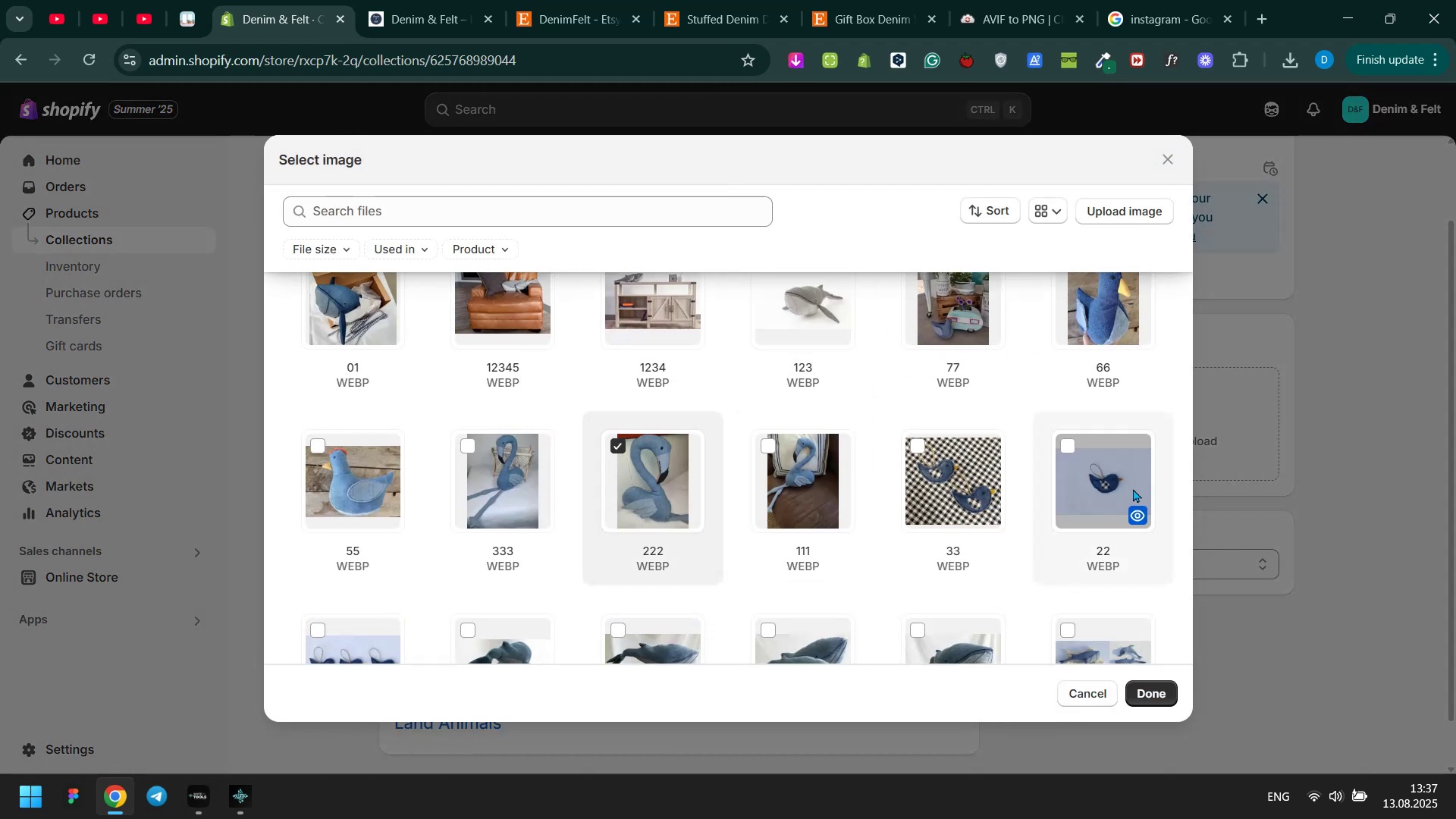 
left_click([1130, 476])
 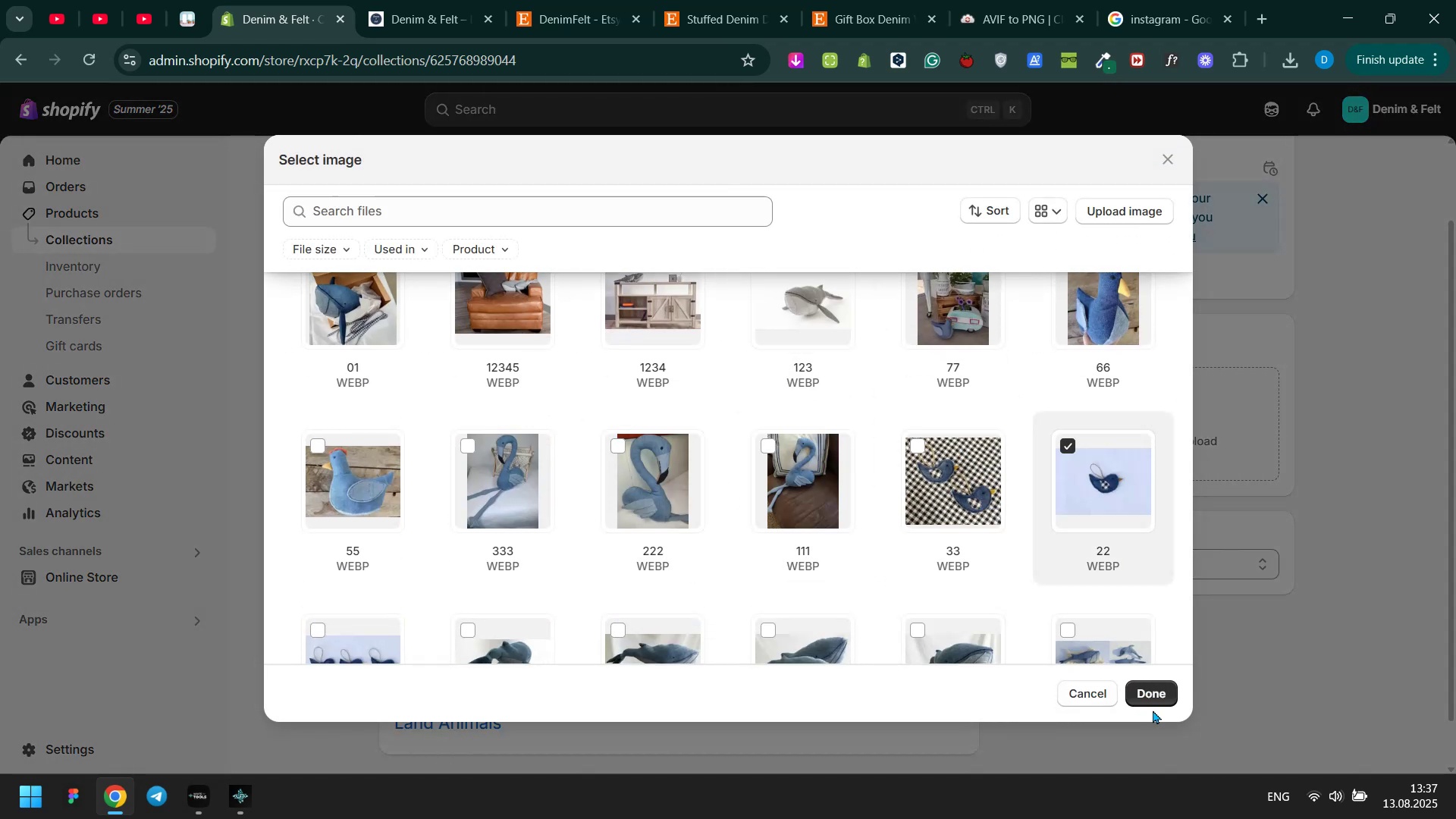 
left_click([1156, 692])
 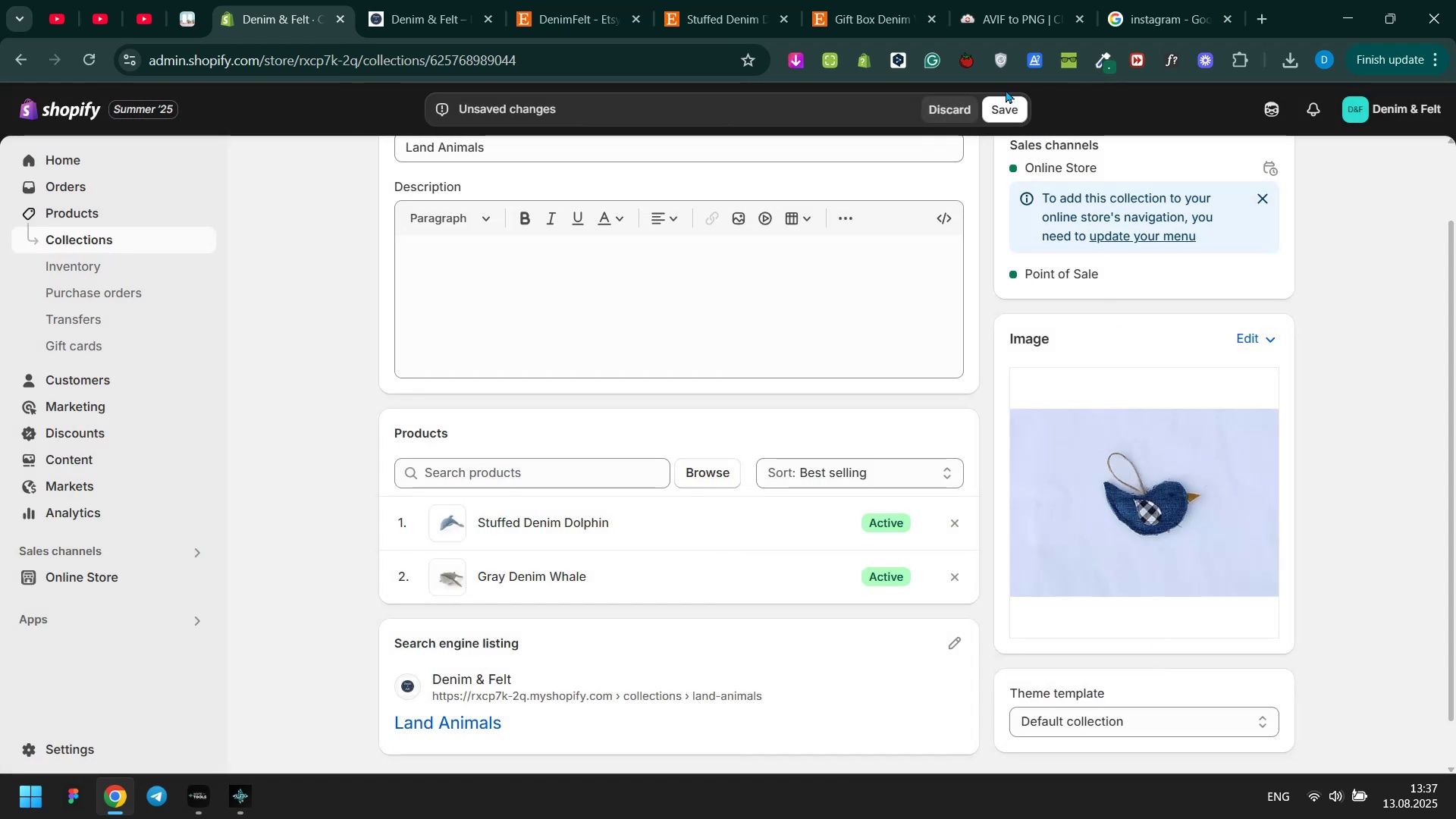 
left_click([1010, 103])
 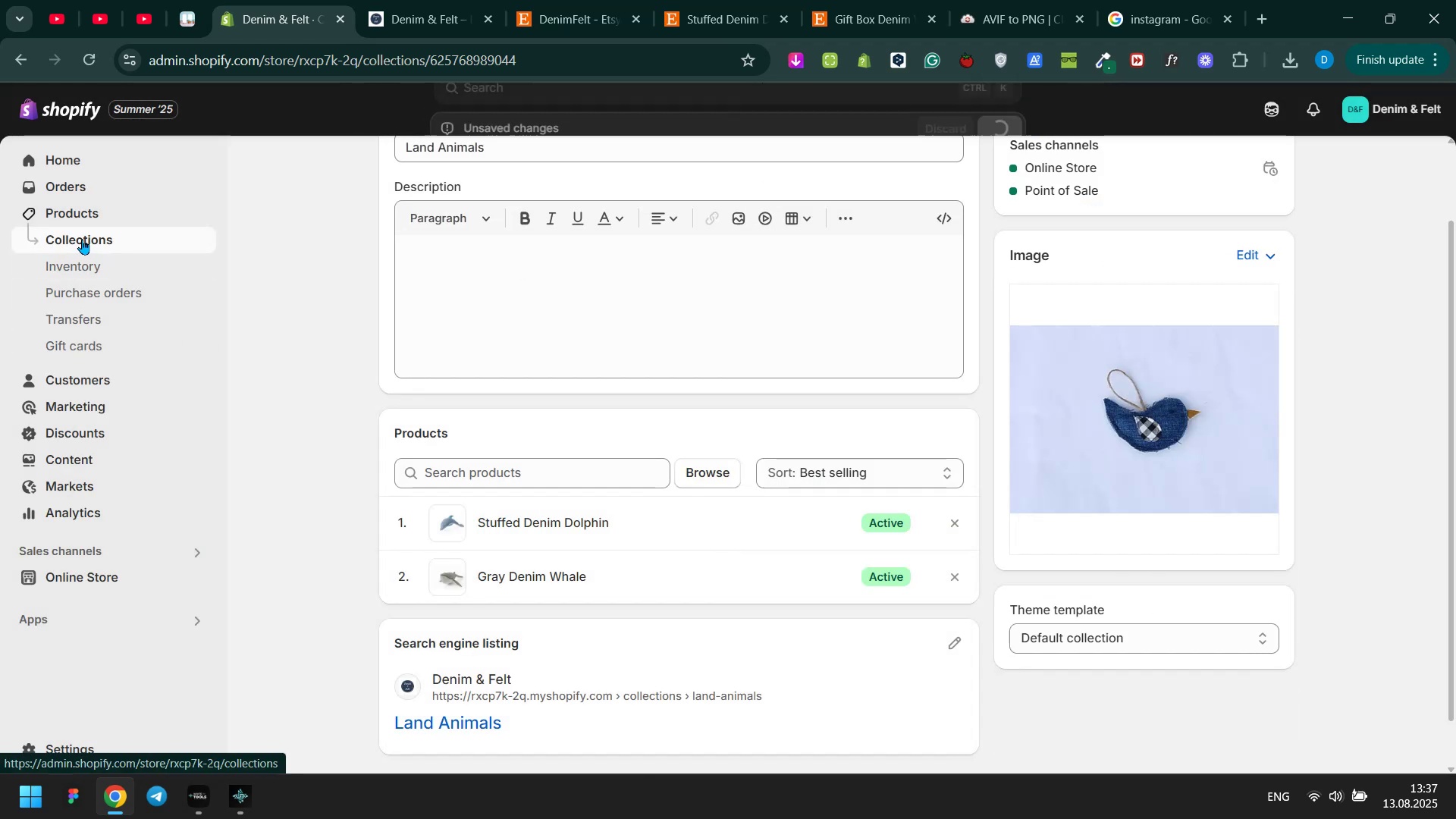 
left_click([82, 239])
 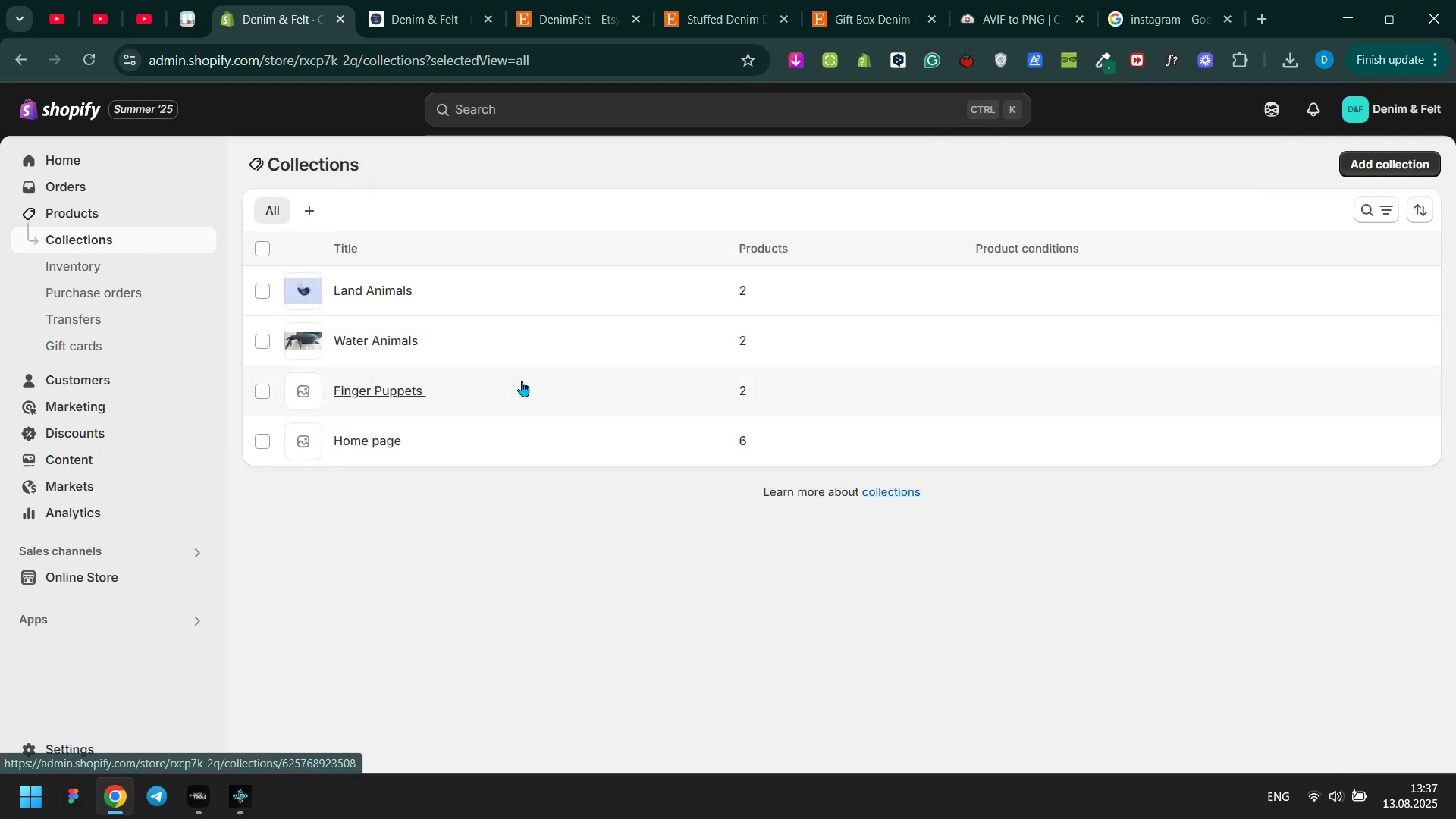 
left_click([520, 388])
 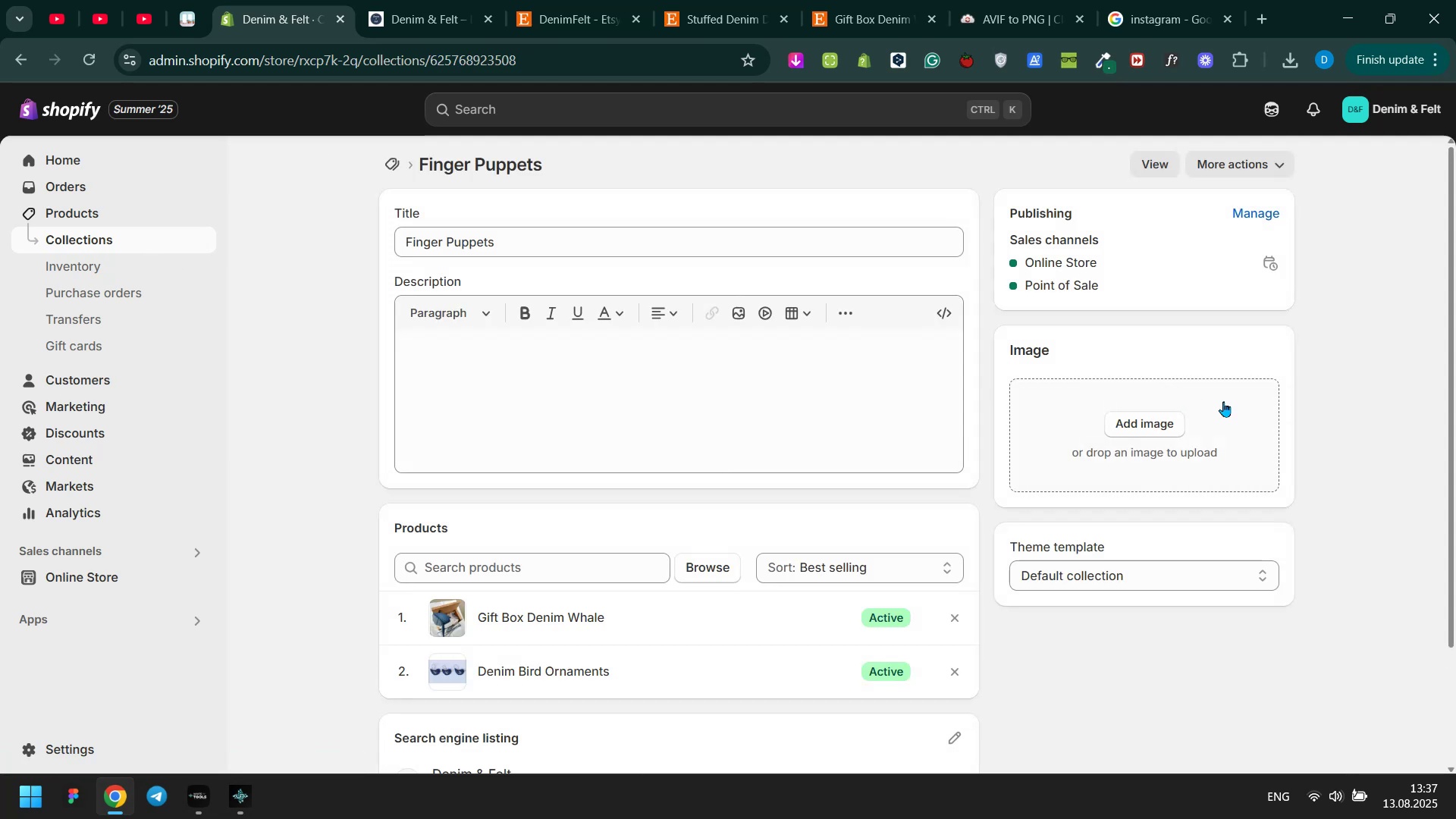 
left_click([1212, 417])
 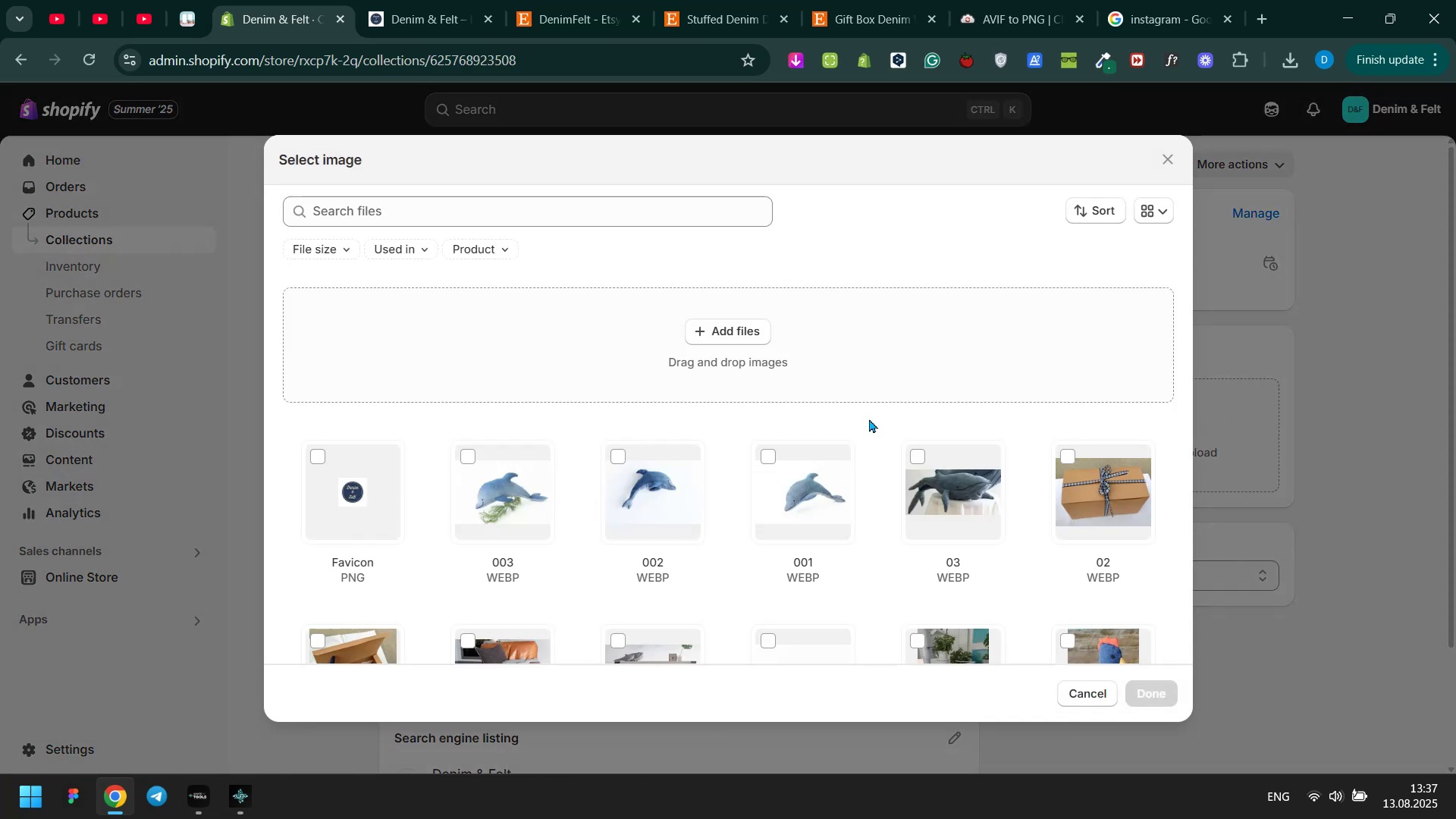 
scroll: coordinate [809, 438], scroll_direction: down, amount: 4.0
 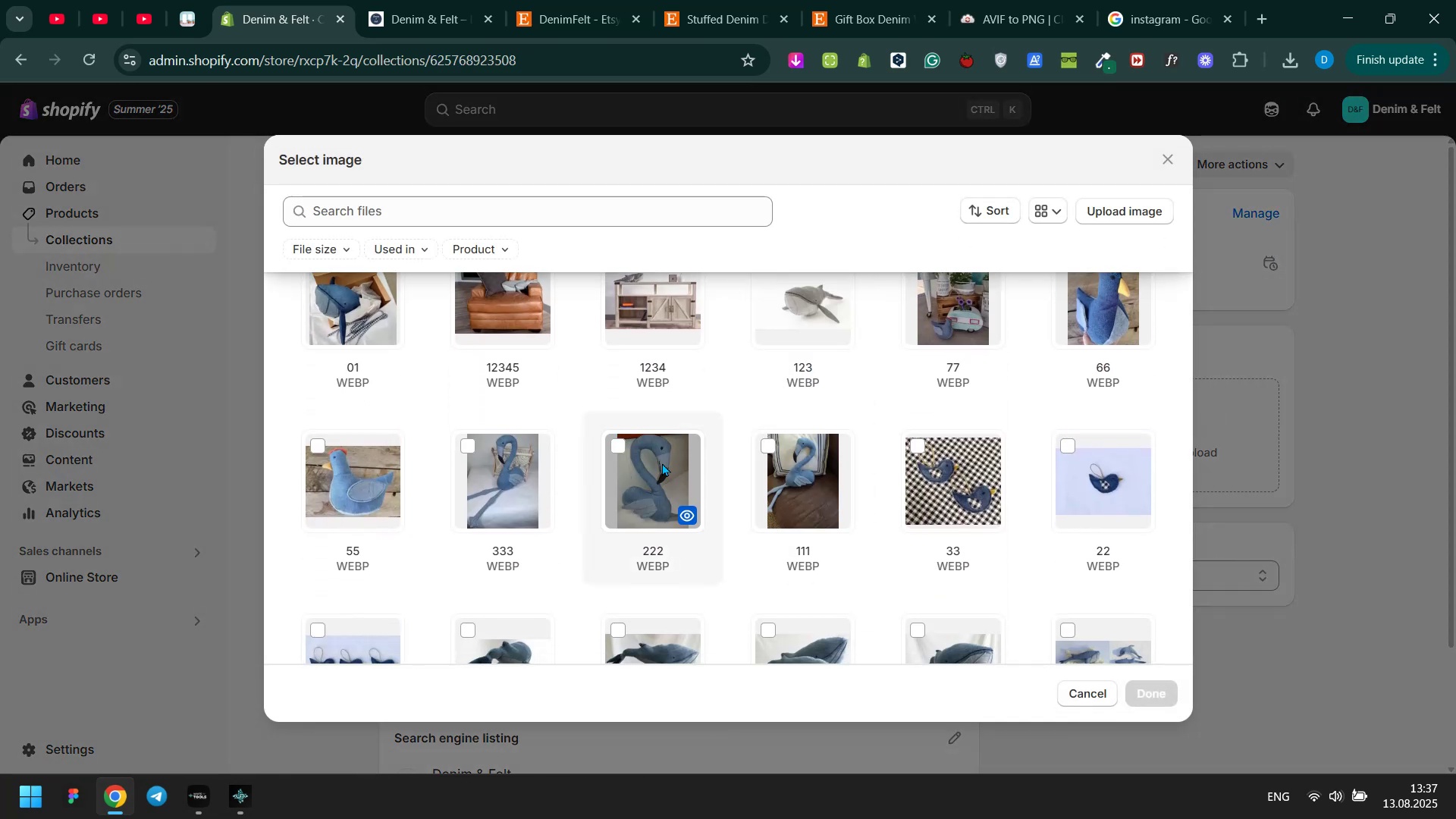 
left_click([662, 463])
 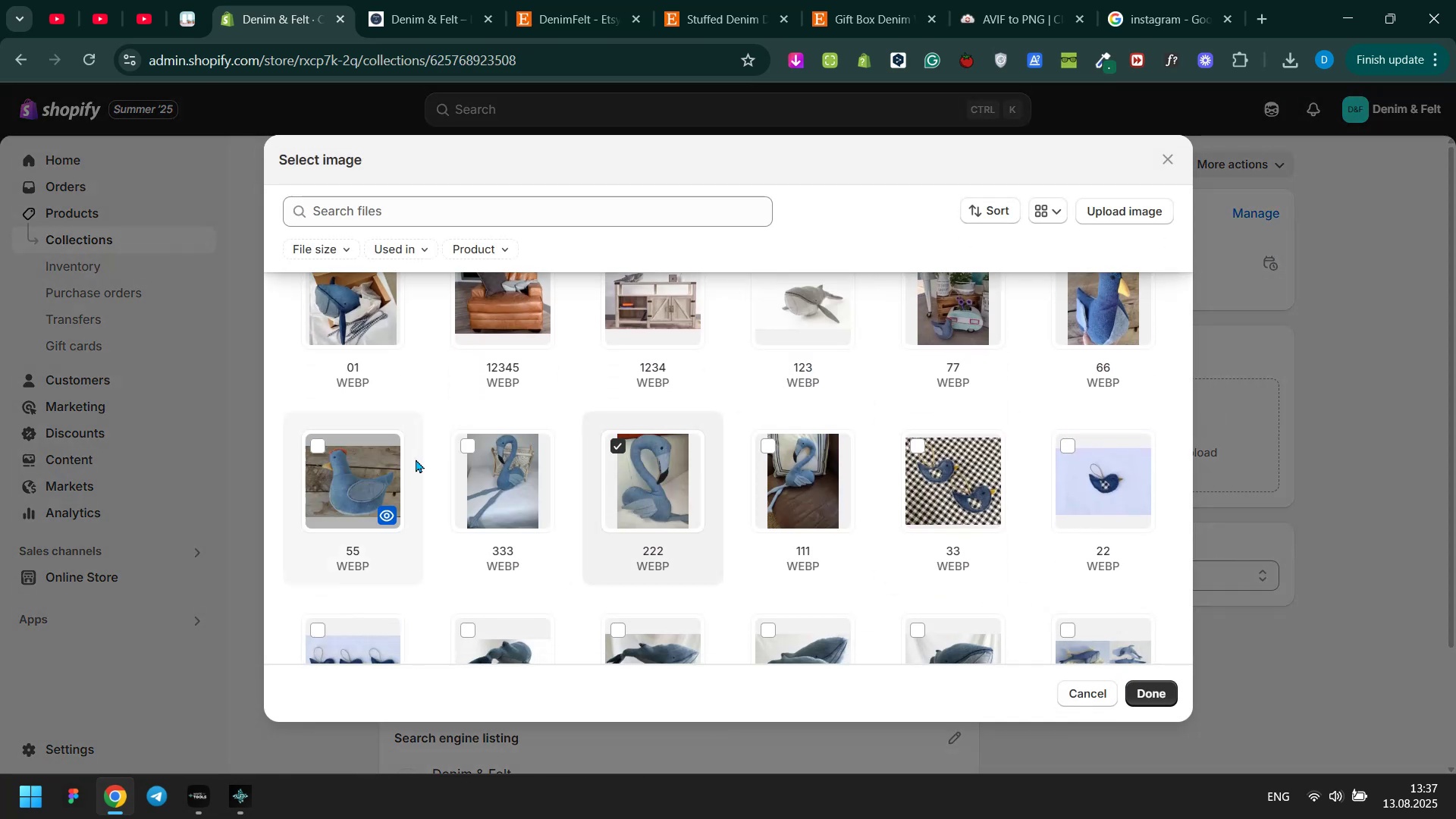 
left_click([375, 457])
 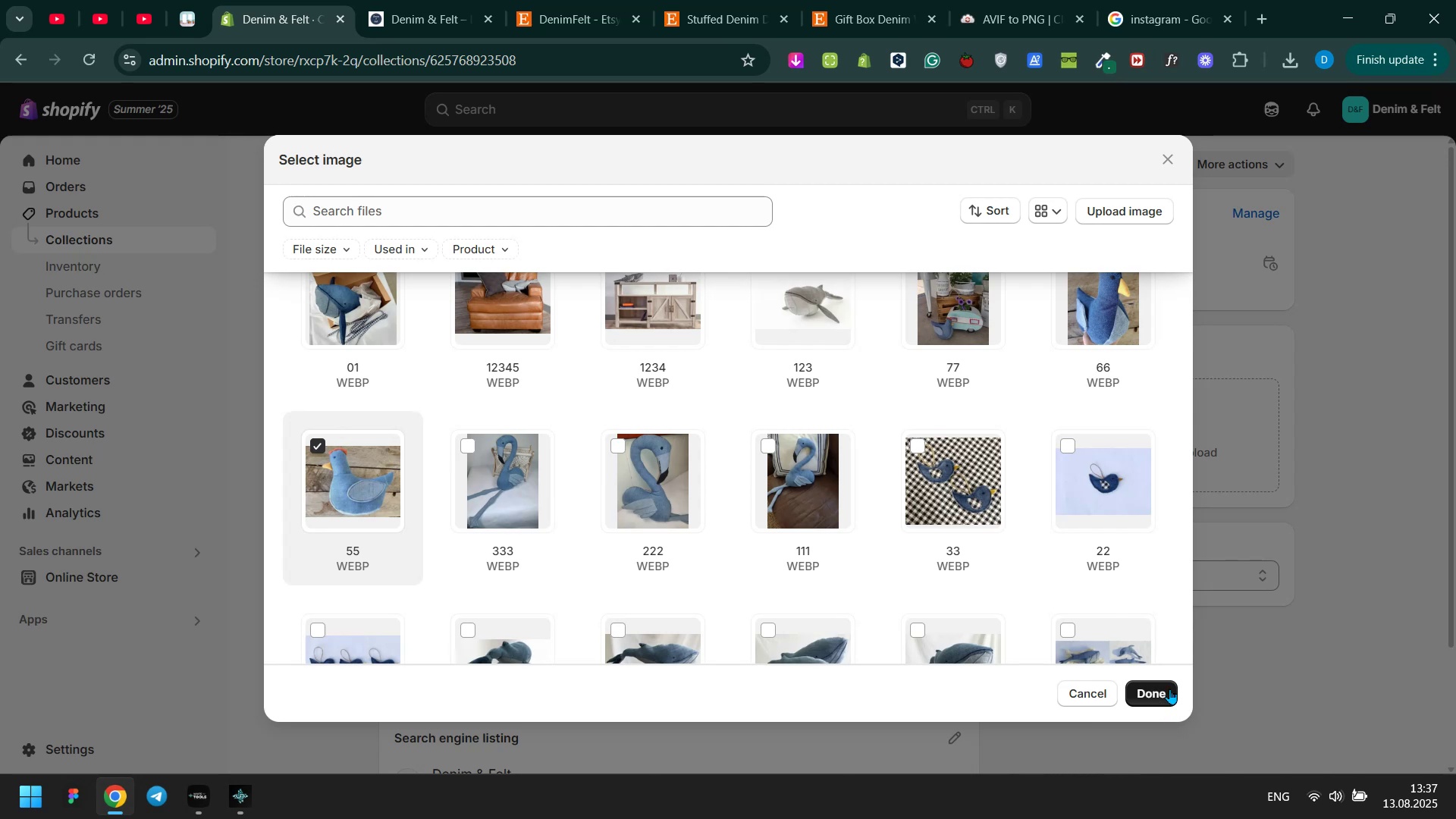 
left_click([1169, 689])
 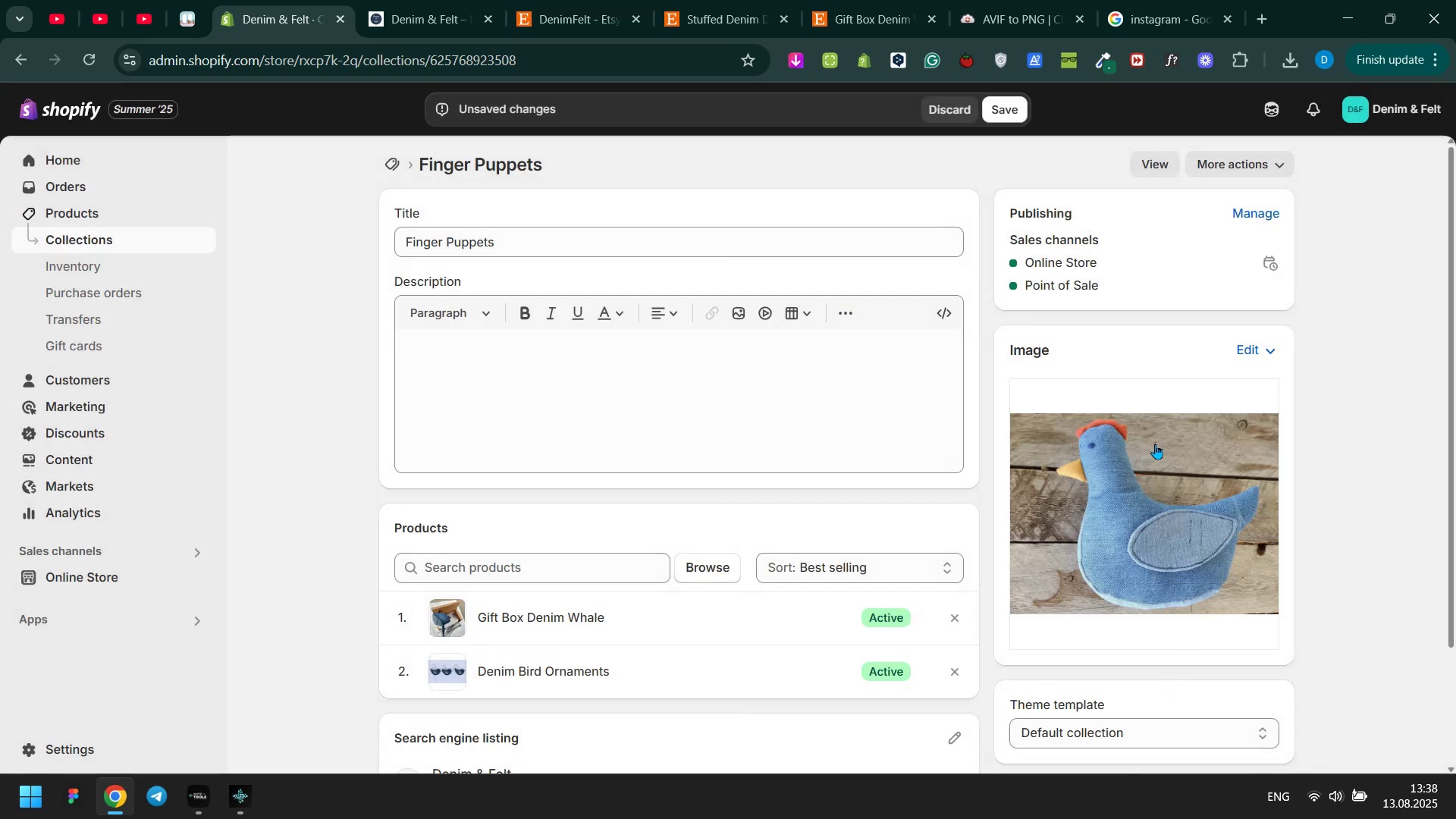 
left_click([1017, 114])
 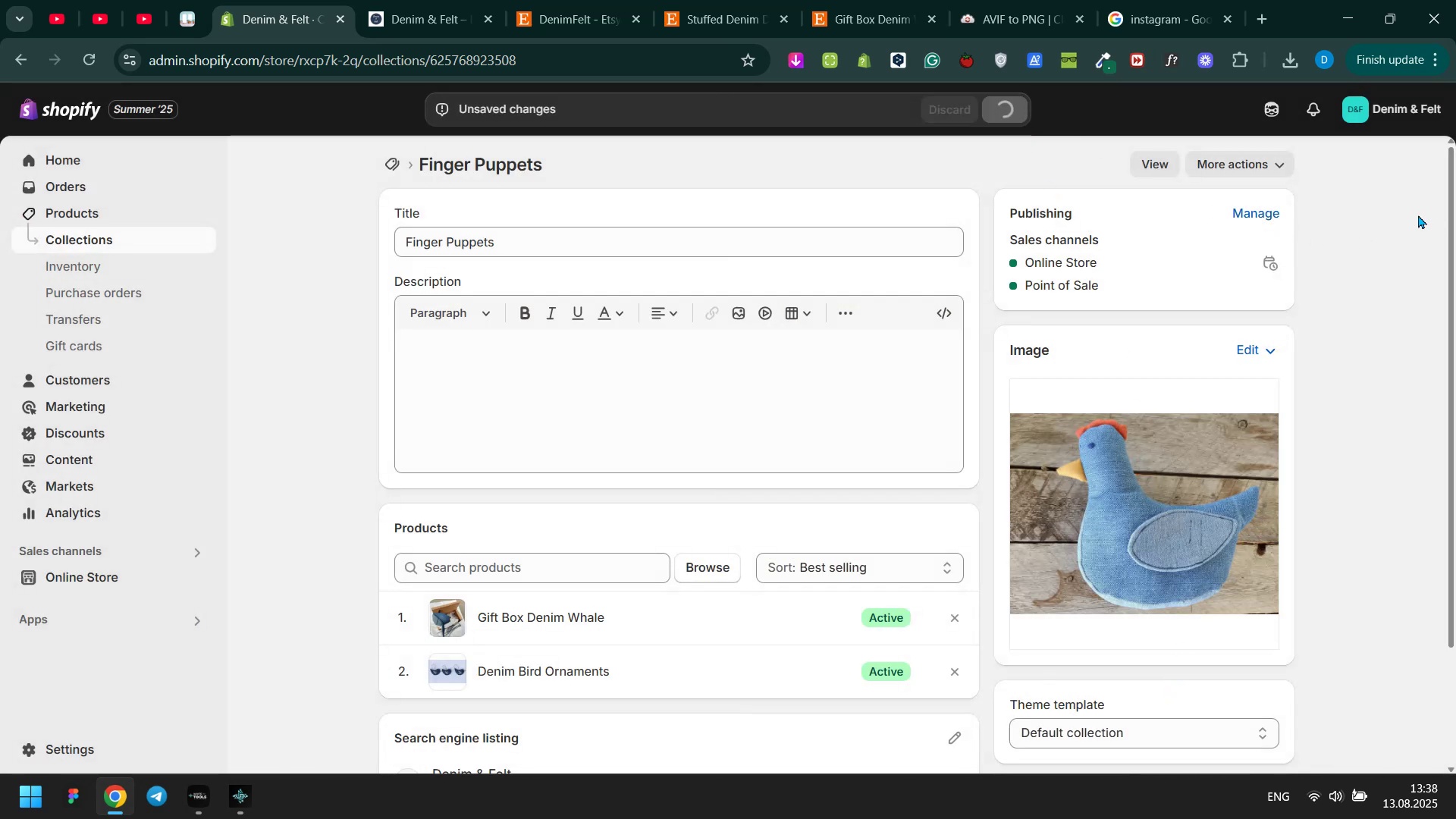 
left_click([1418, 215])
 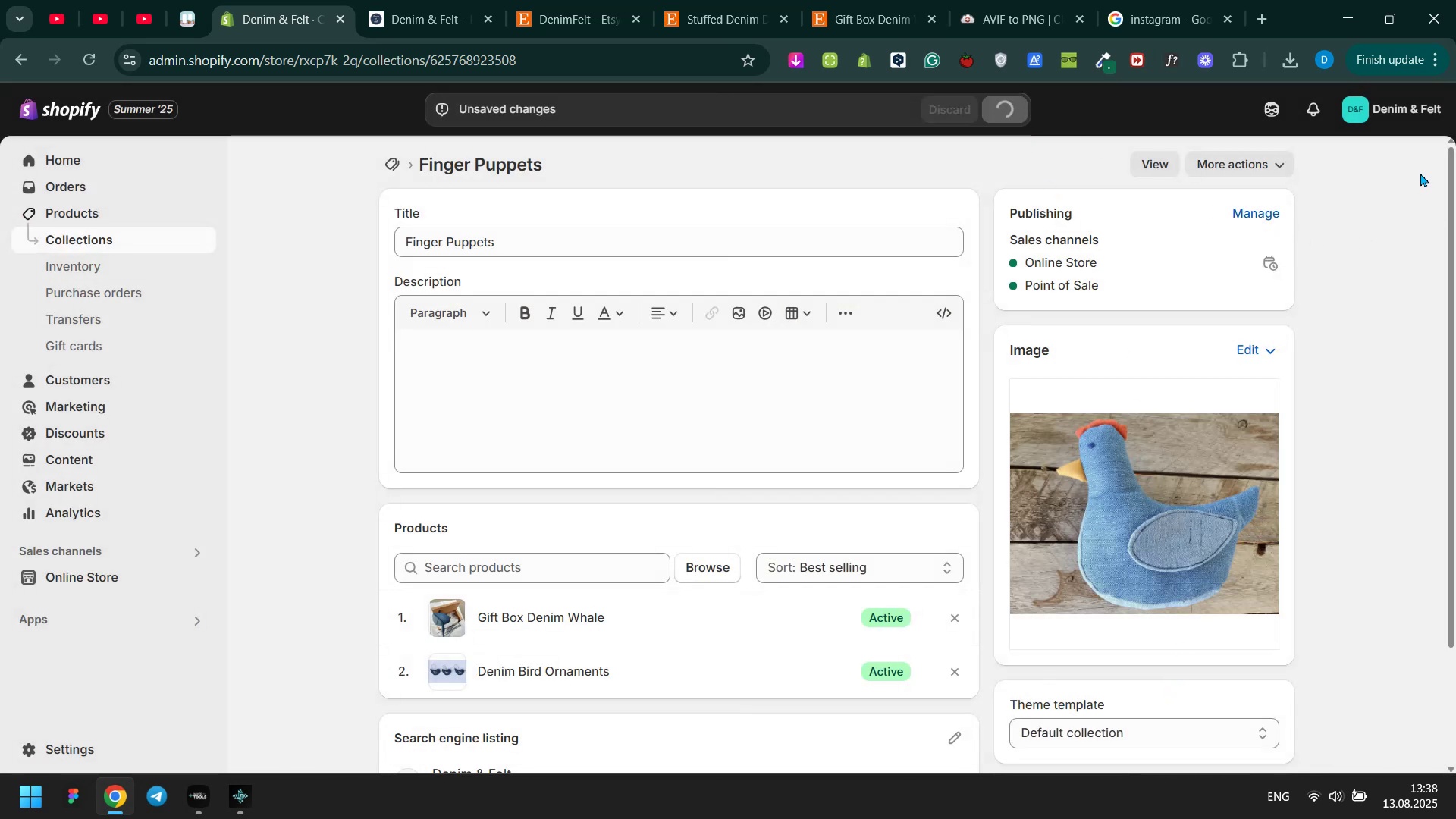 
left_click([1420, 173])
 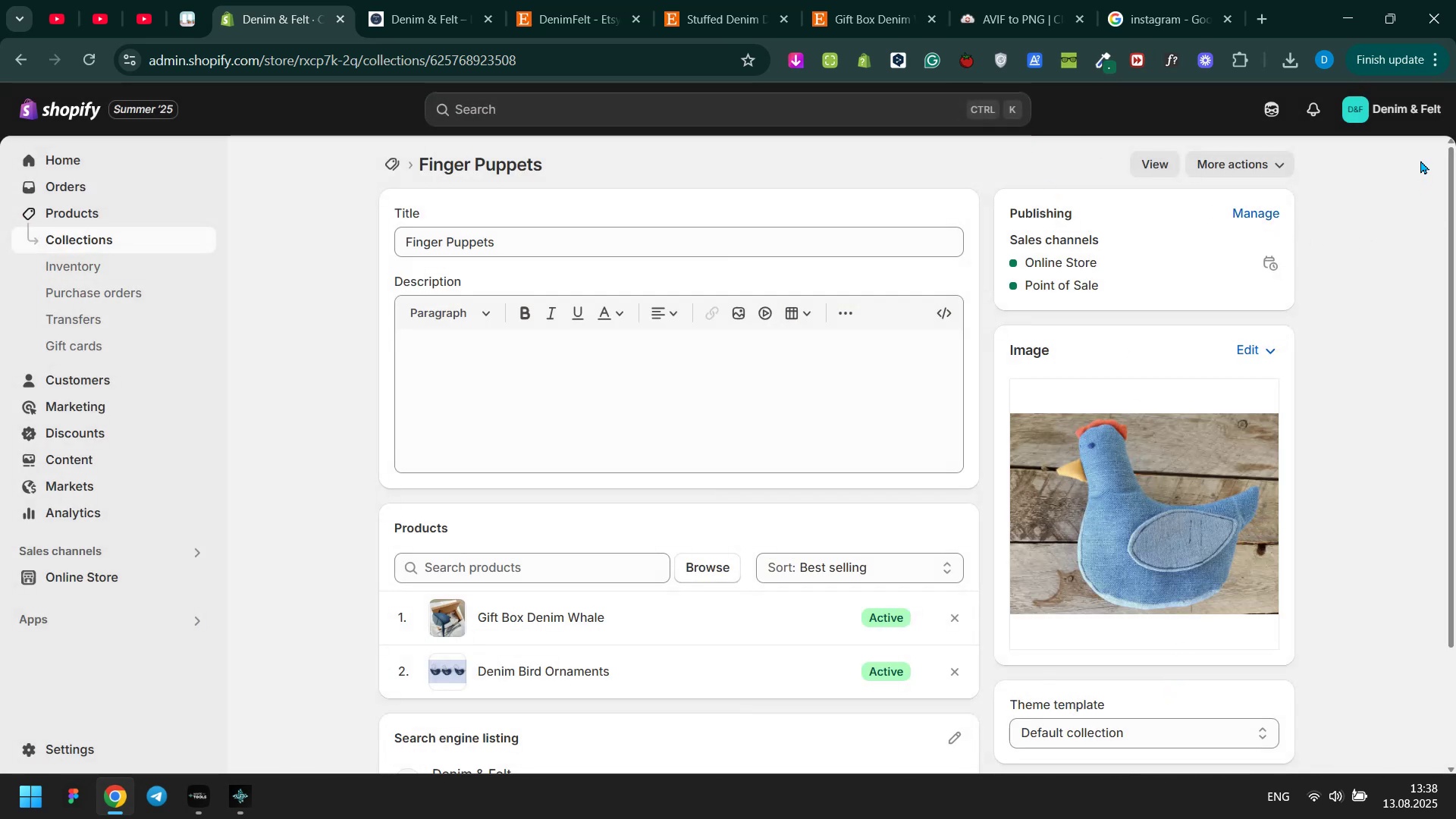 
left_click([1420, 160])
 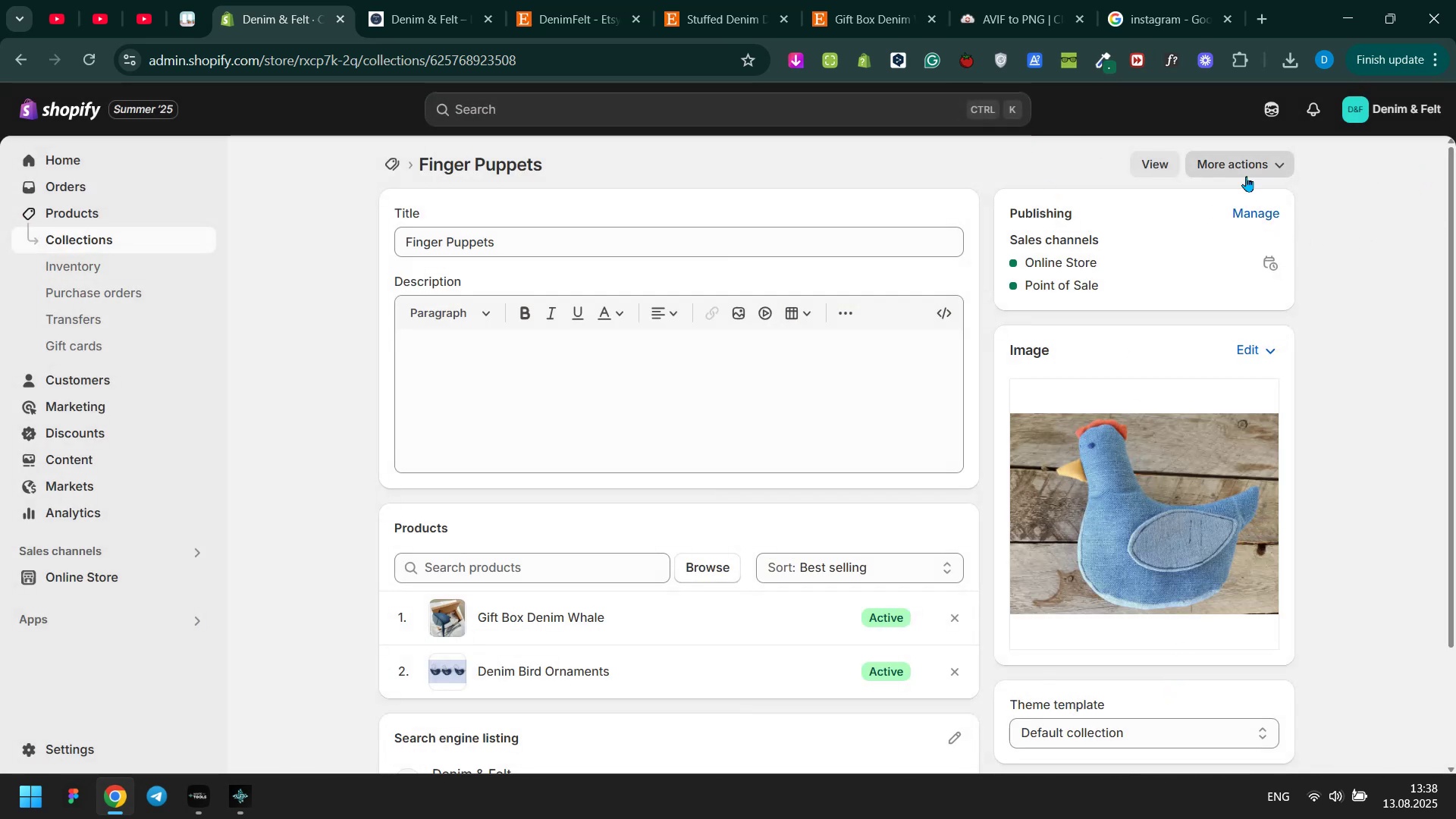 
left_click([1150, 164])
 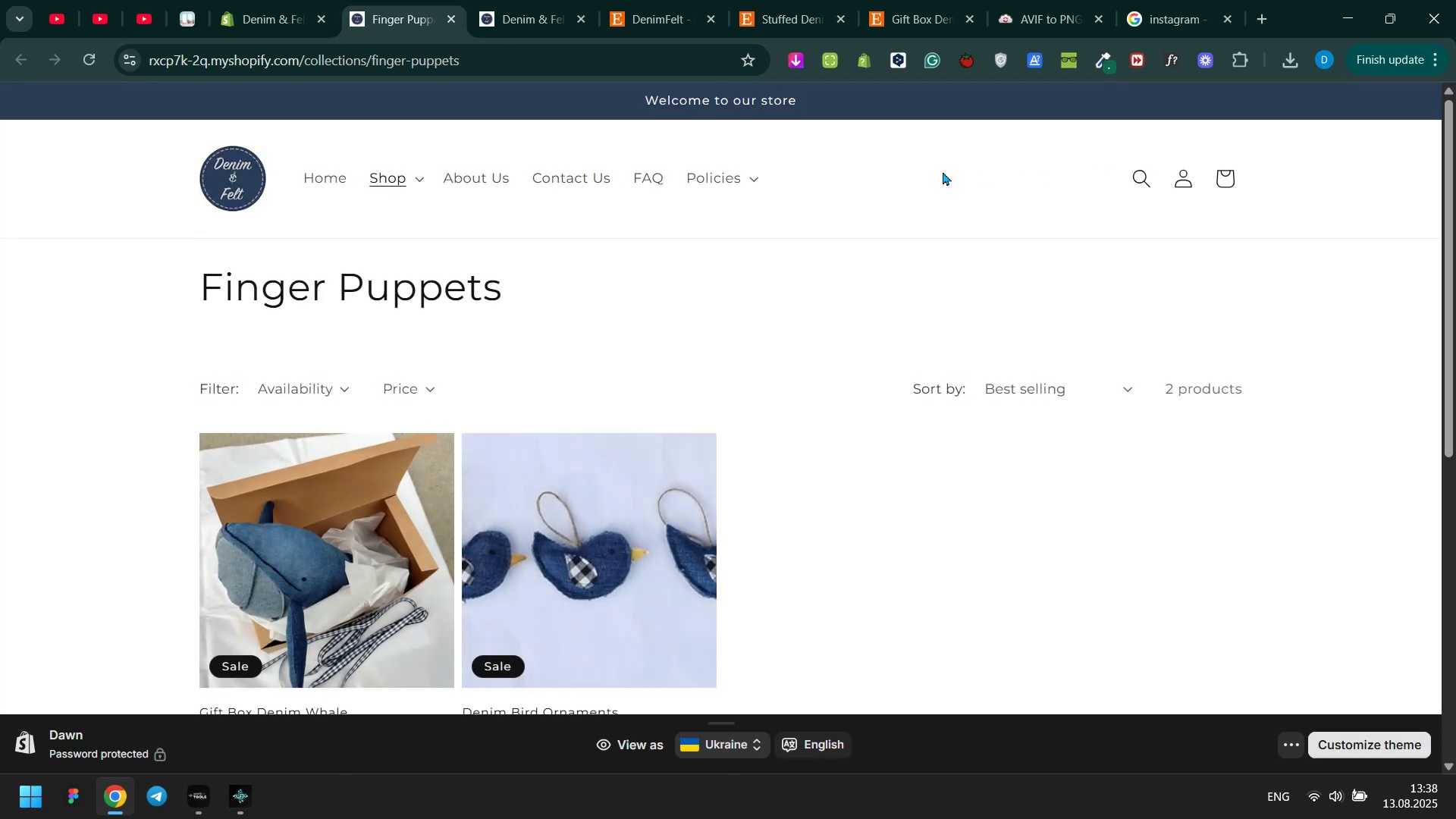 
left_click([231, 164])
 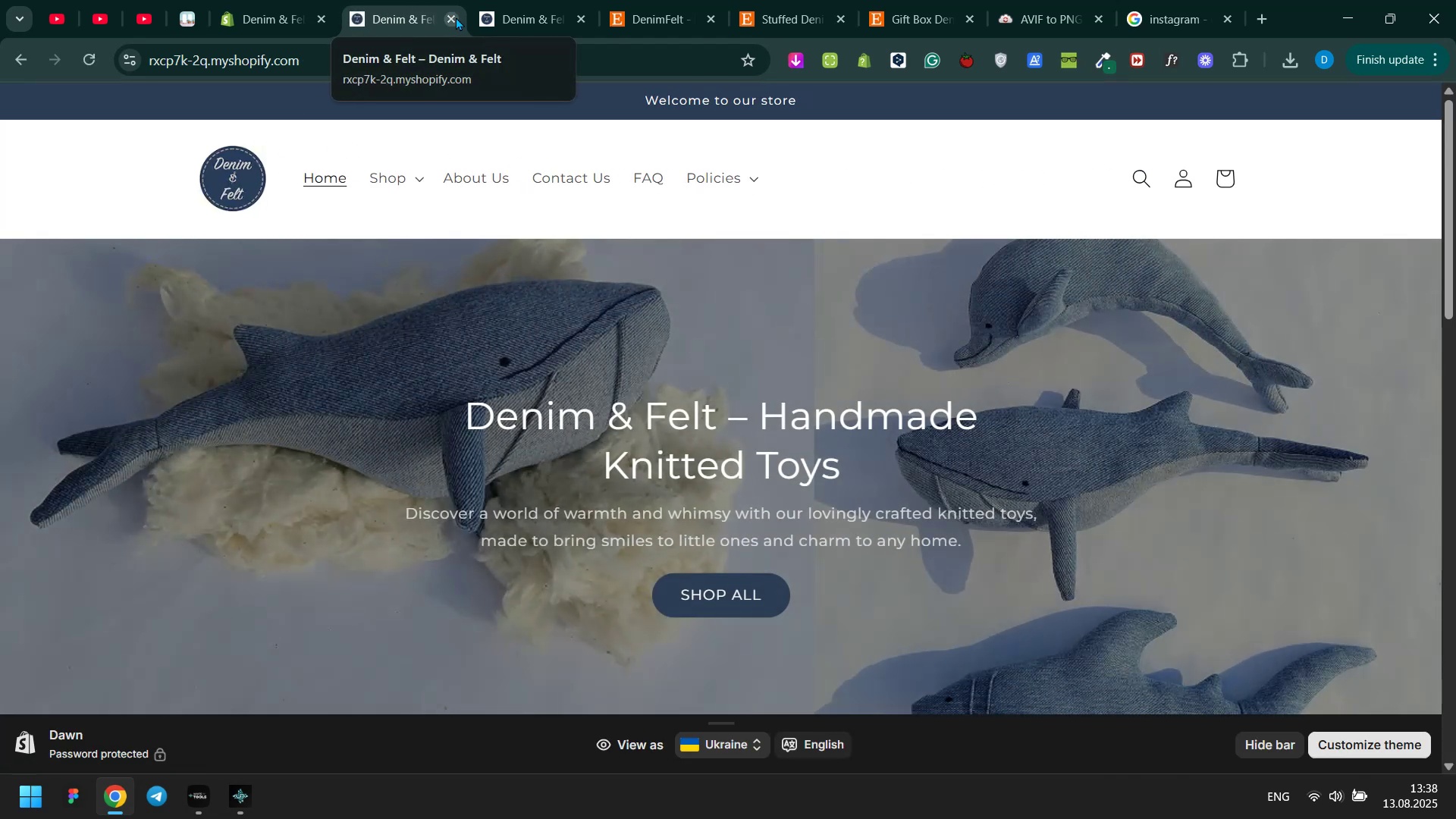 
left_click([456, 17])
 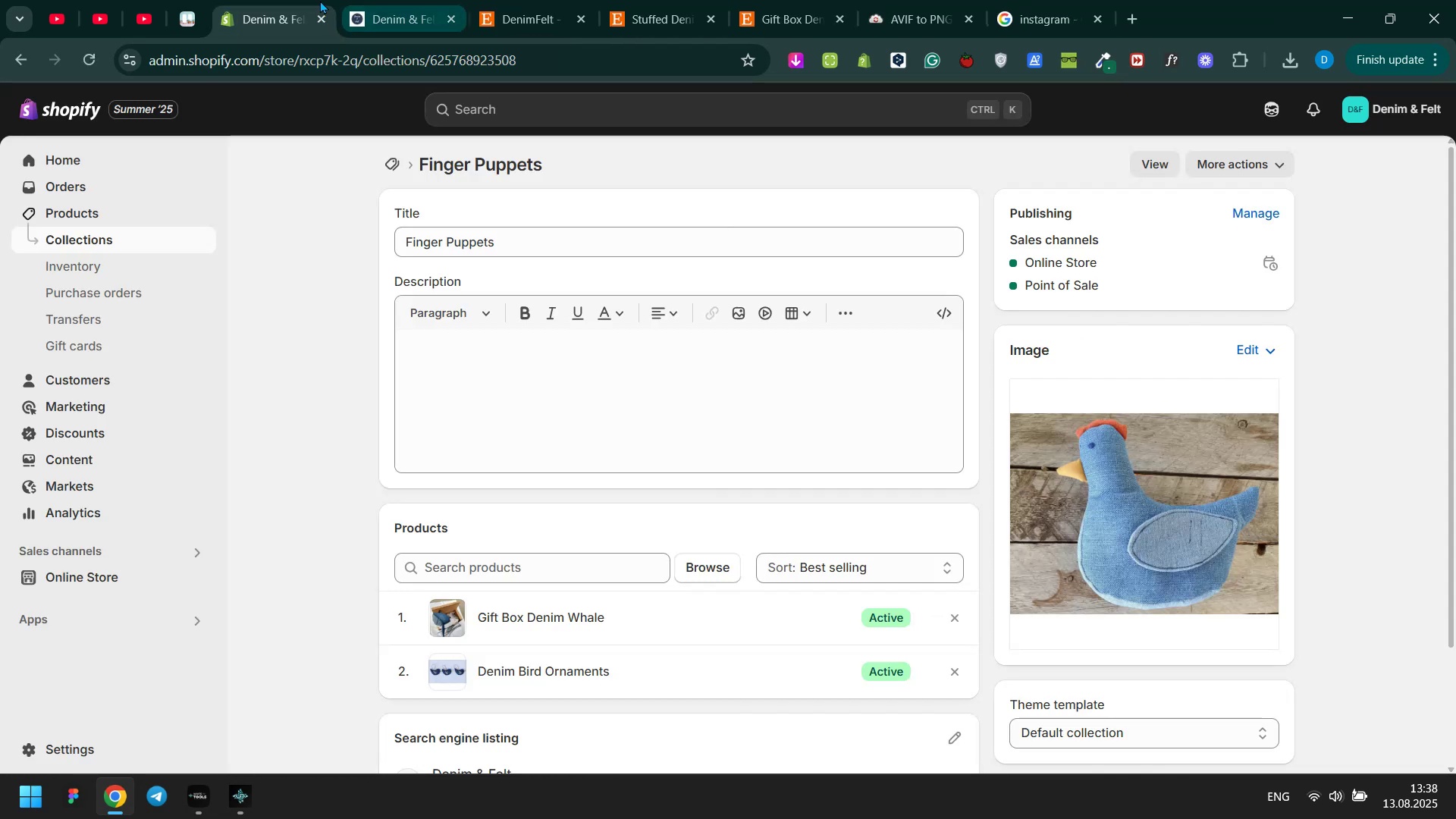 
left_click([320, 0])
 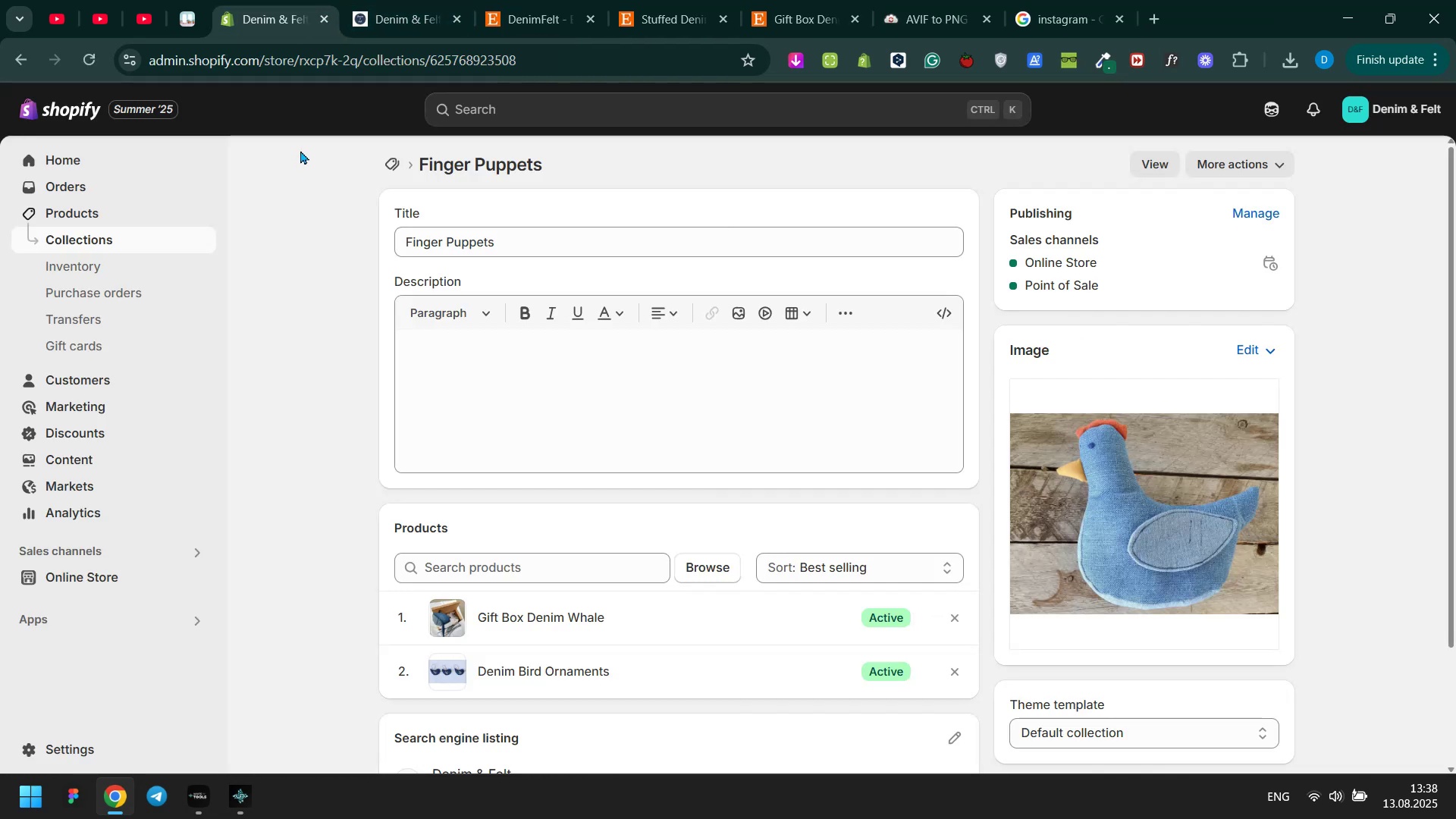 
left_click([300, 150])
 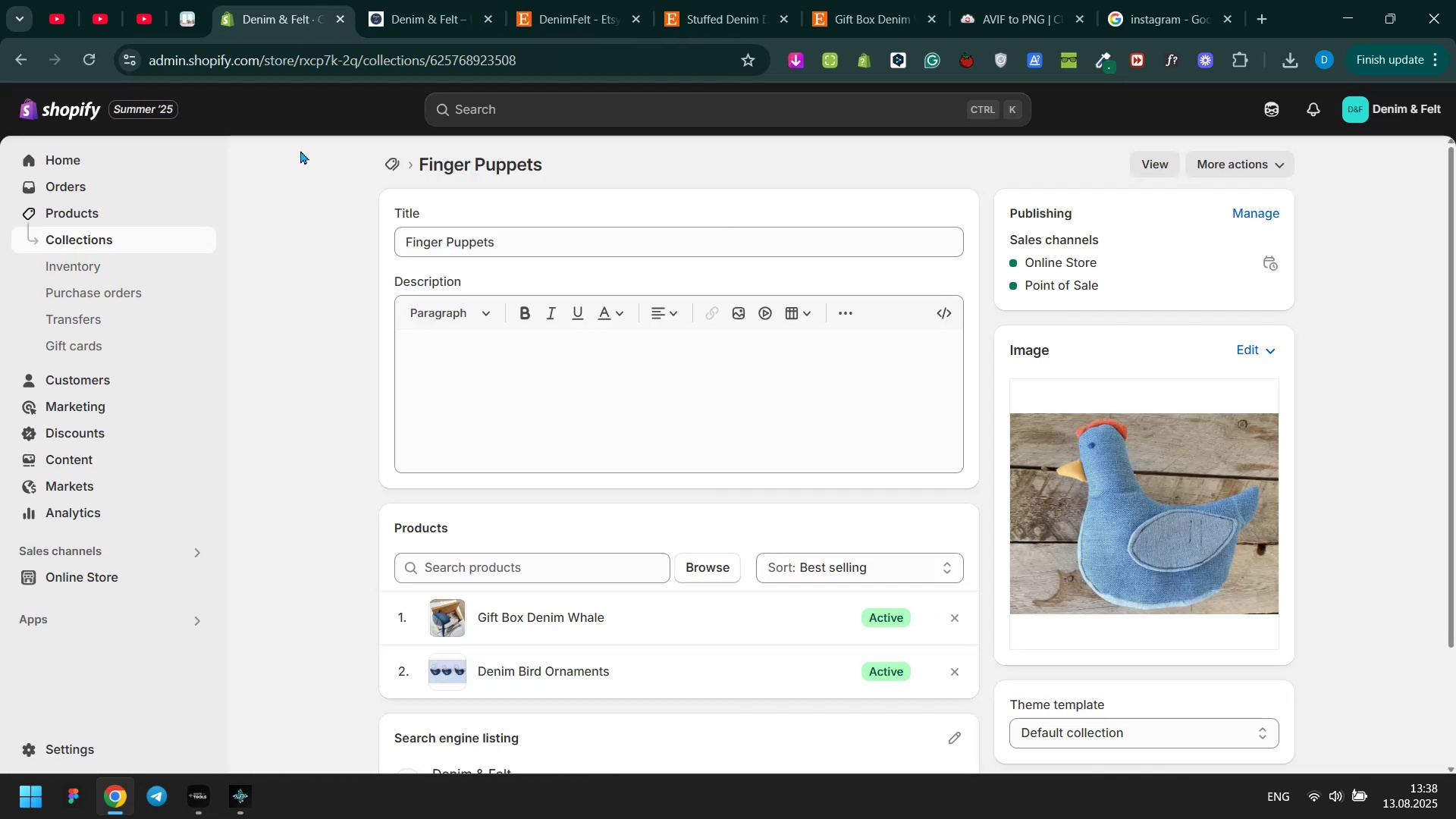 
left_click([300, 150])
 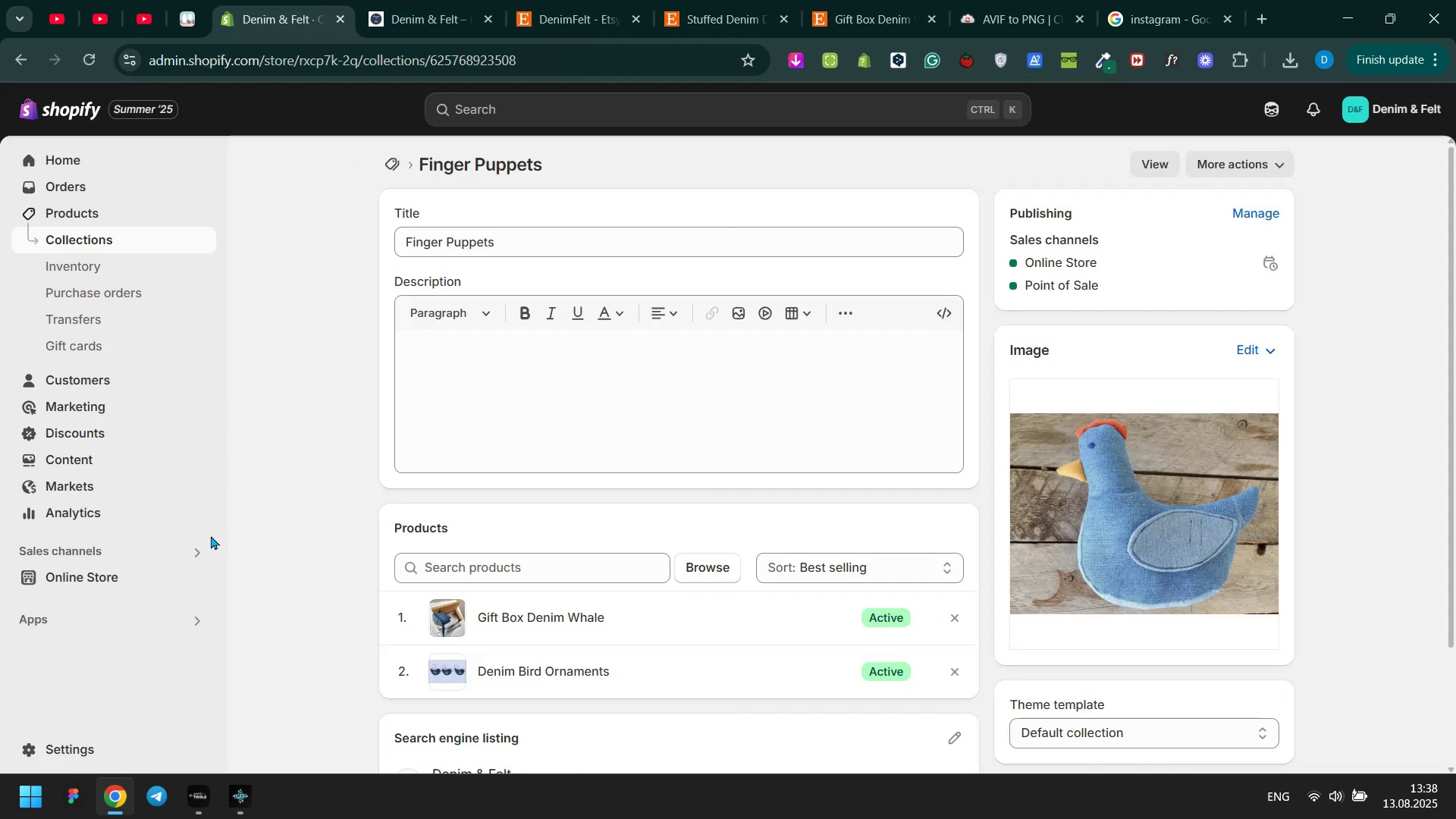 
key(Meta+MetaLeft)
 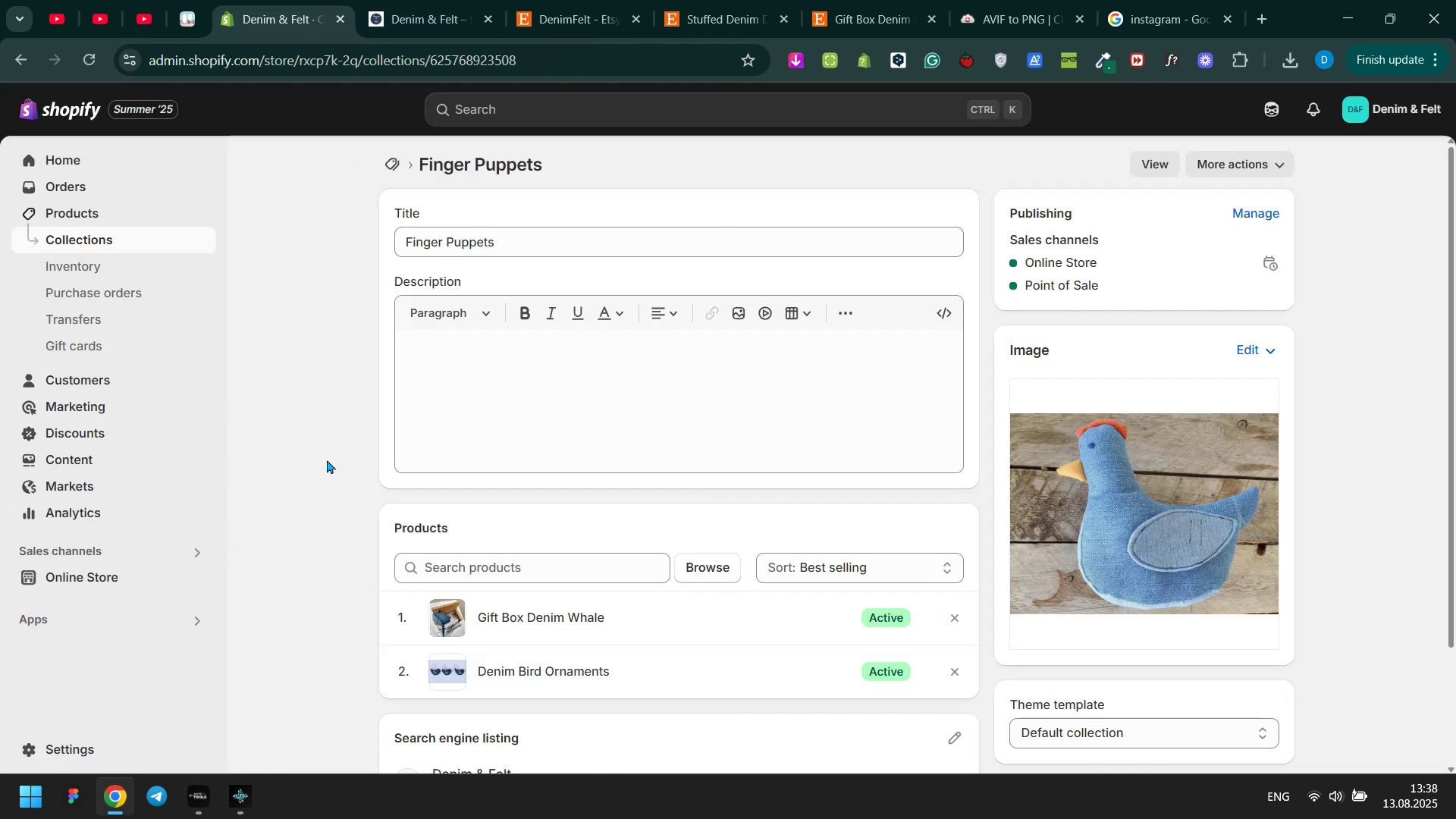 
key(Tab)
 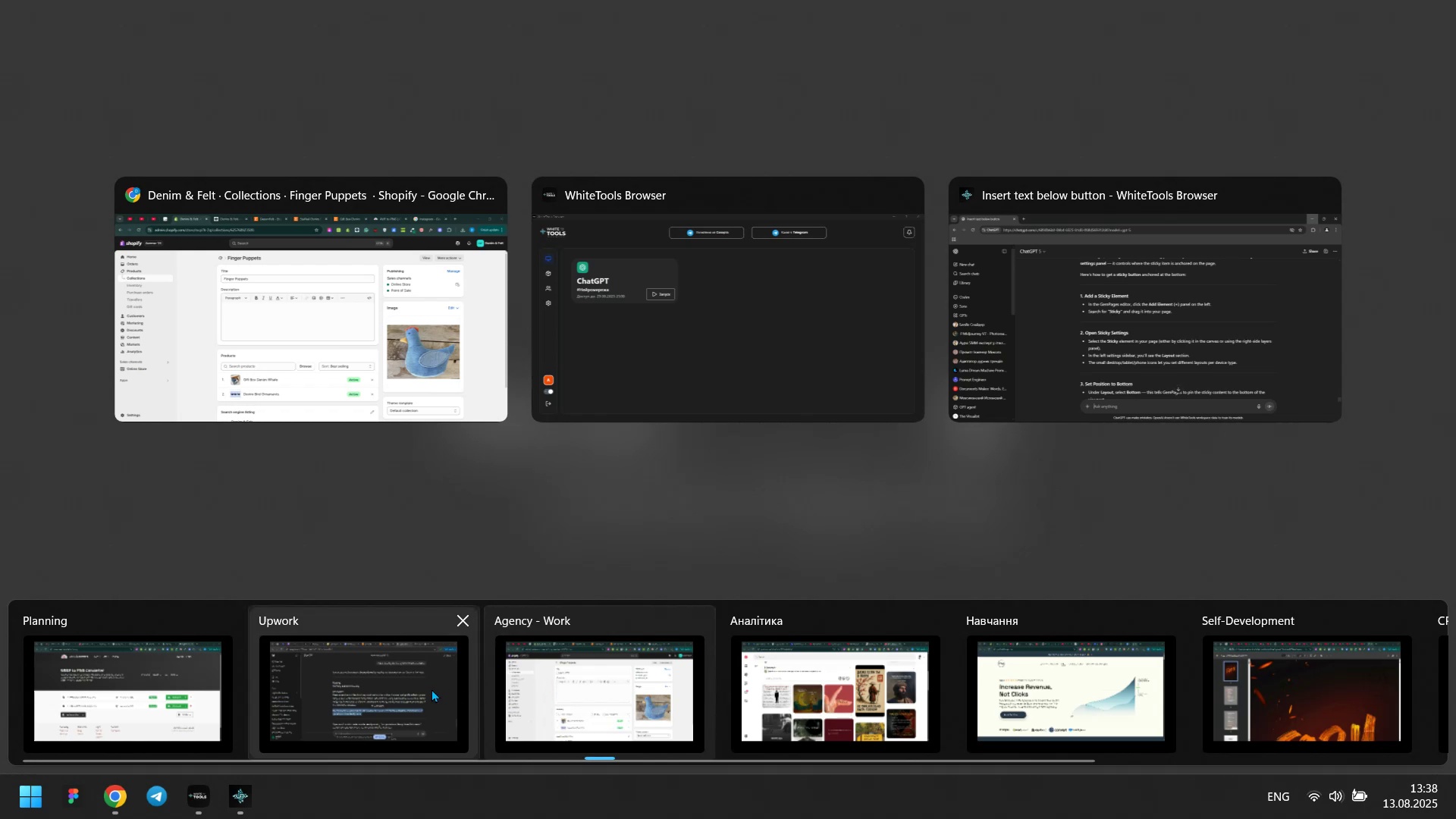 
left_click([431, 689])
 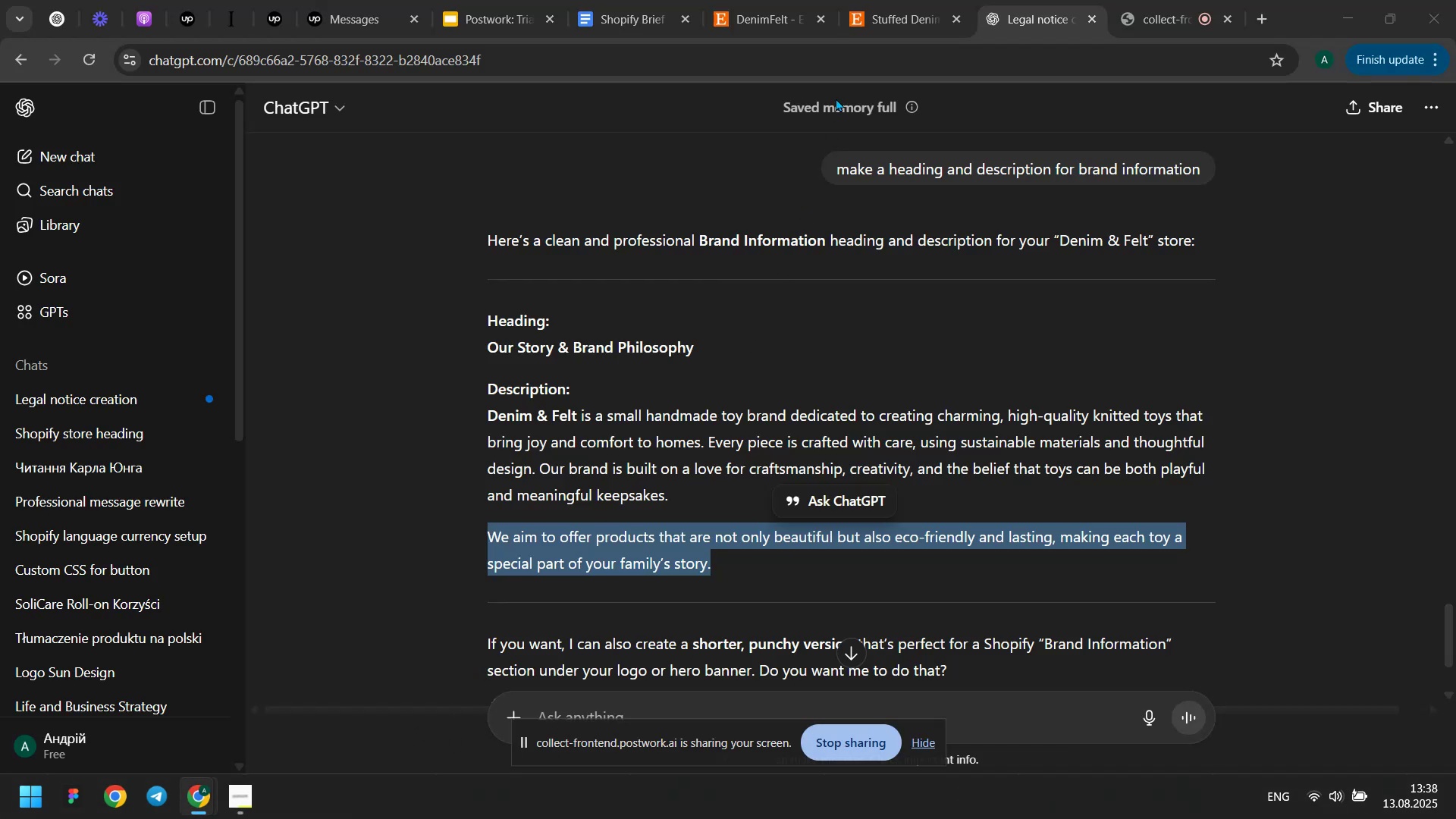 